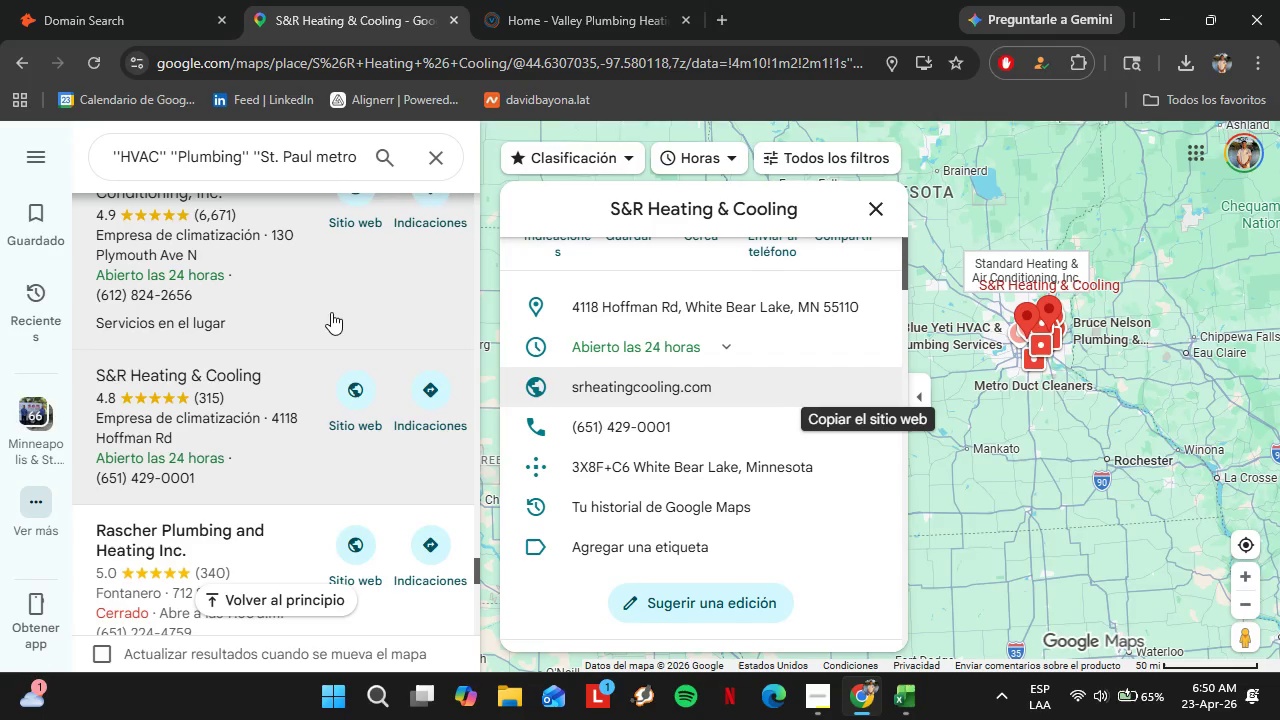 
left_click([275, 354])
 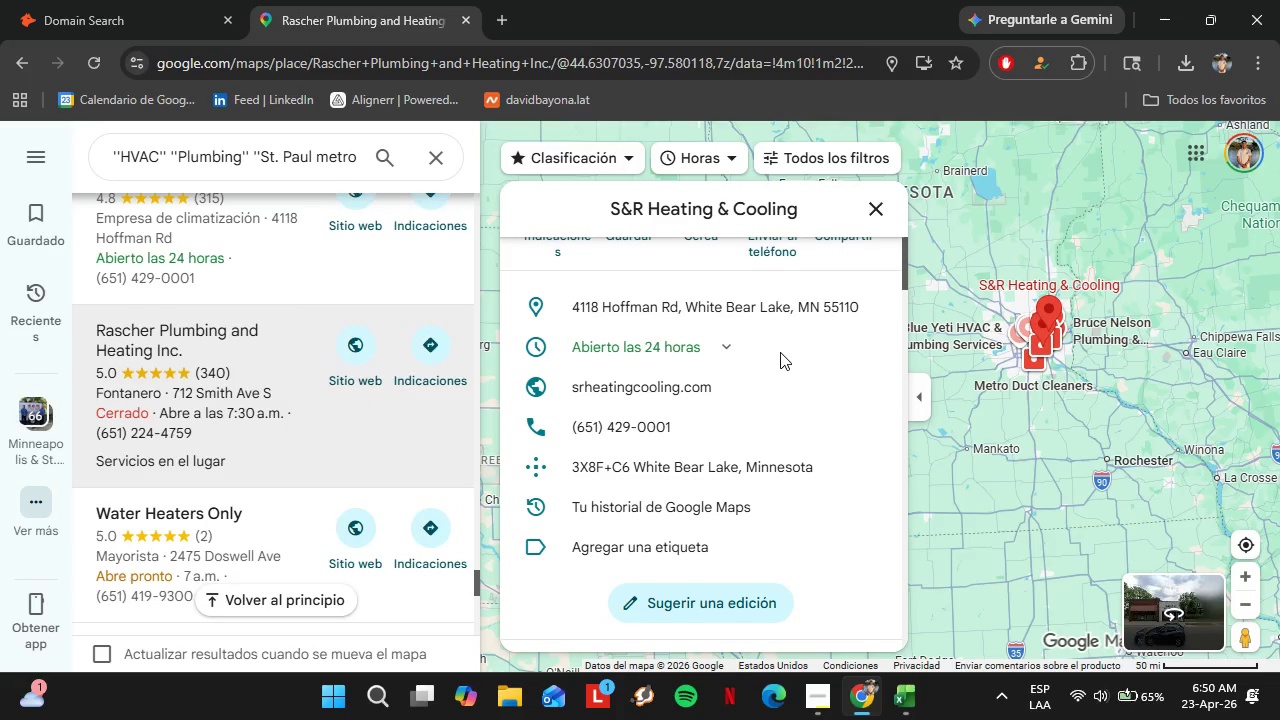 
scroll: coordinate [770, 396], scroll_direction: down, amount: 5.0
 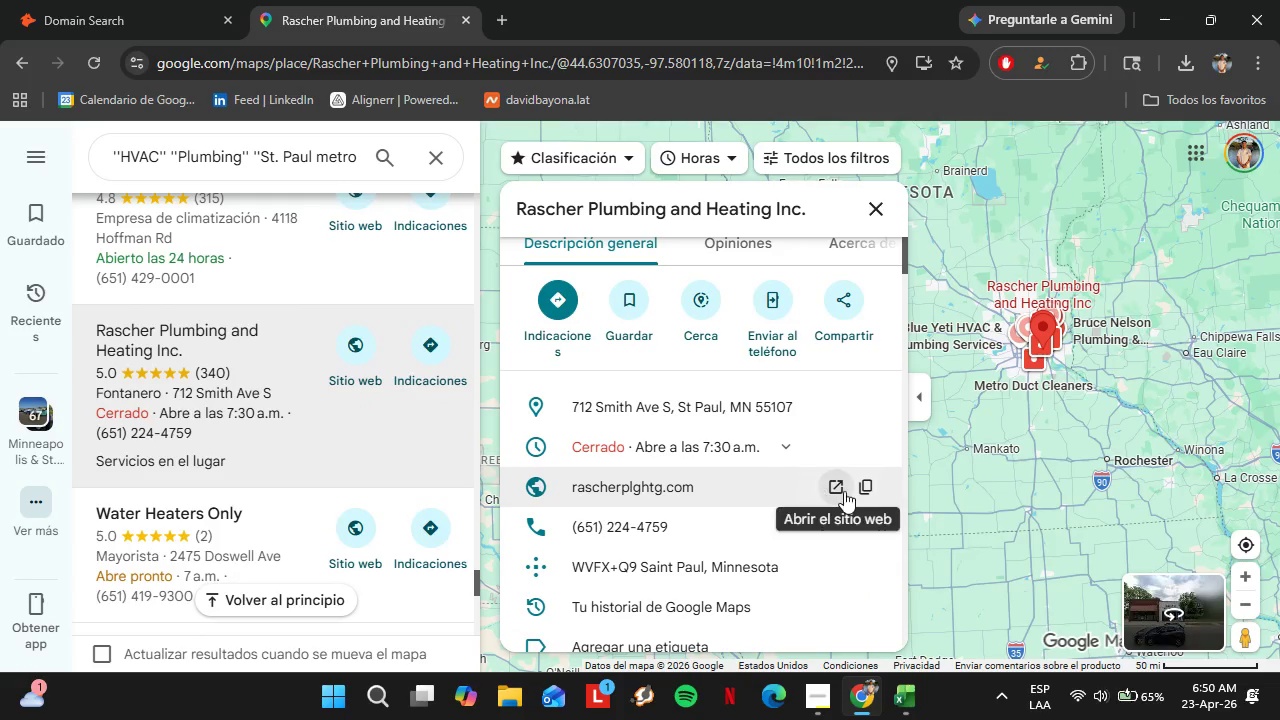 
left_click([861, 491])
 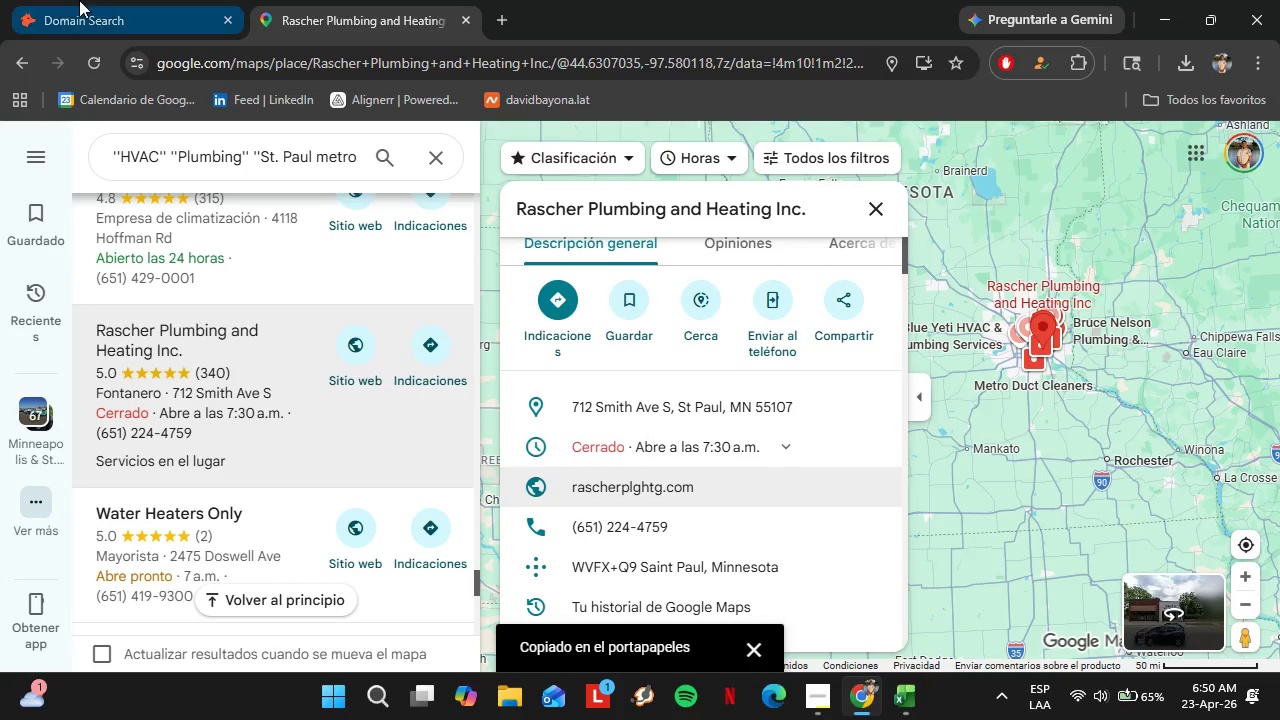 
left_click([79, 0])
 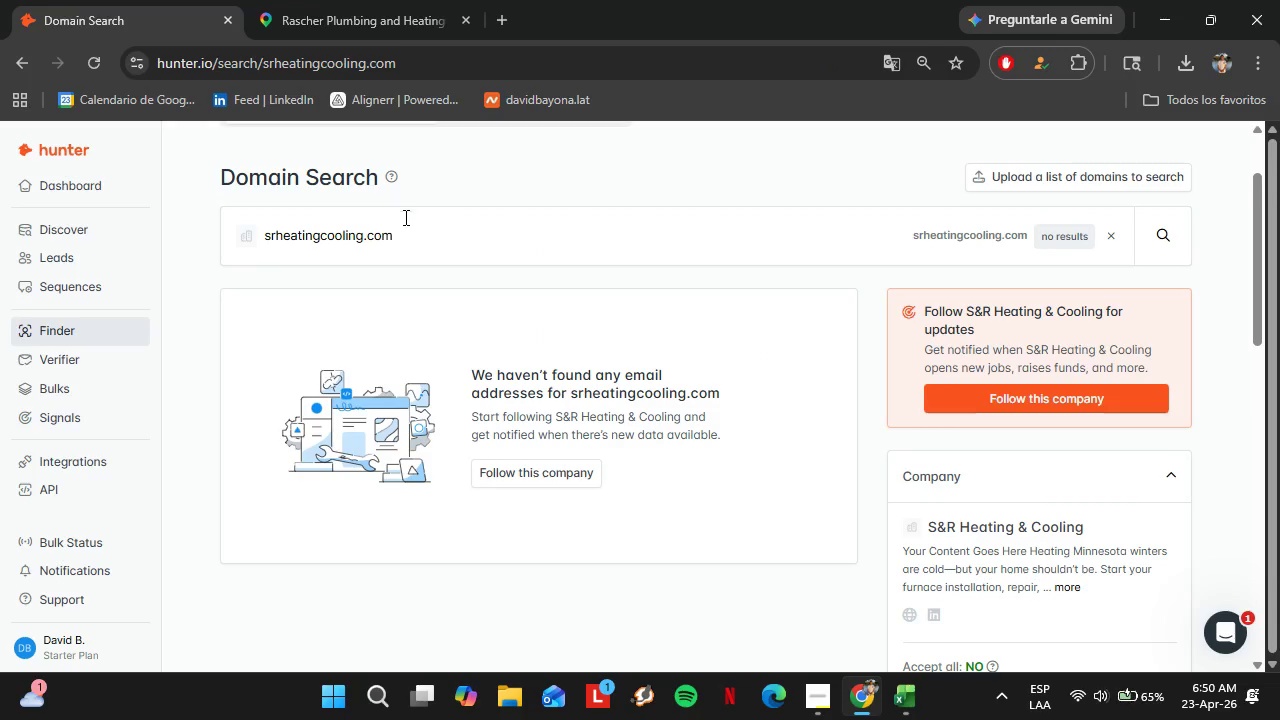 
left_click_drag(start_coordinate=[412, 228], to_coordinate=[225, 251])
 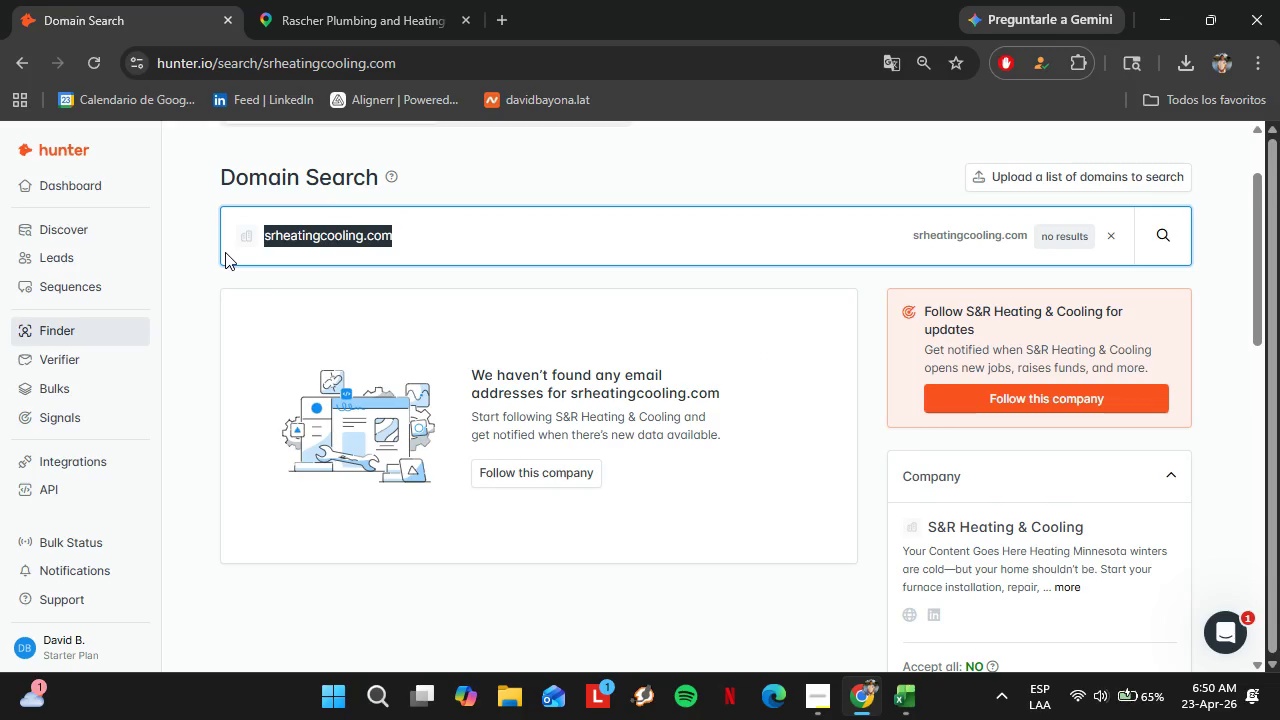 
key(Control+V)
 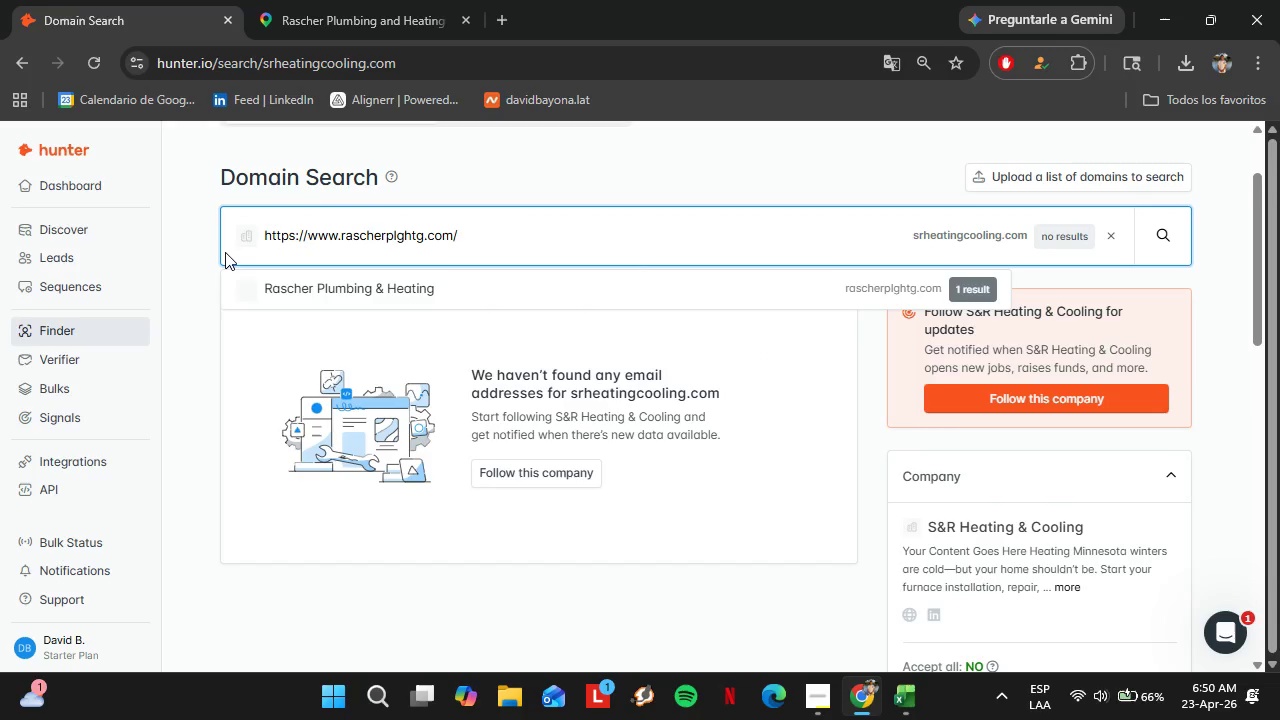 
key(Enter)
 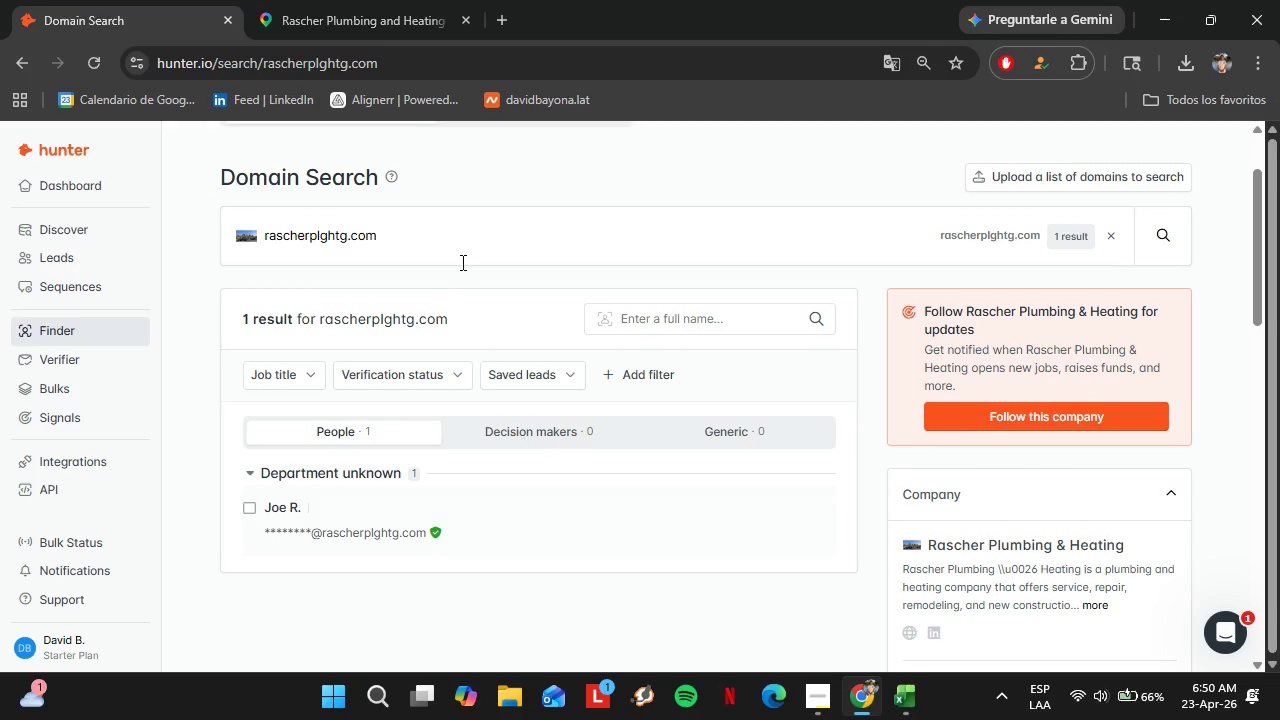 
left_click([334, 4])
 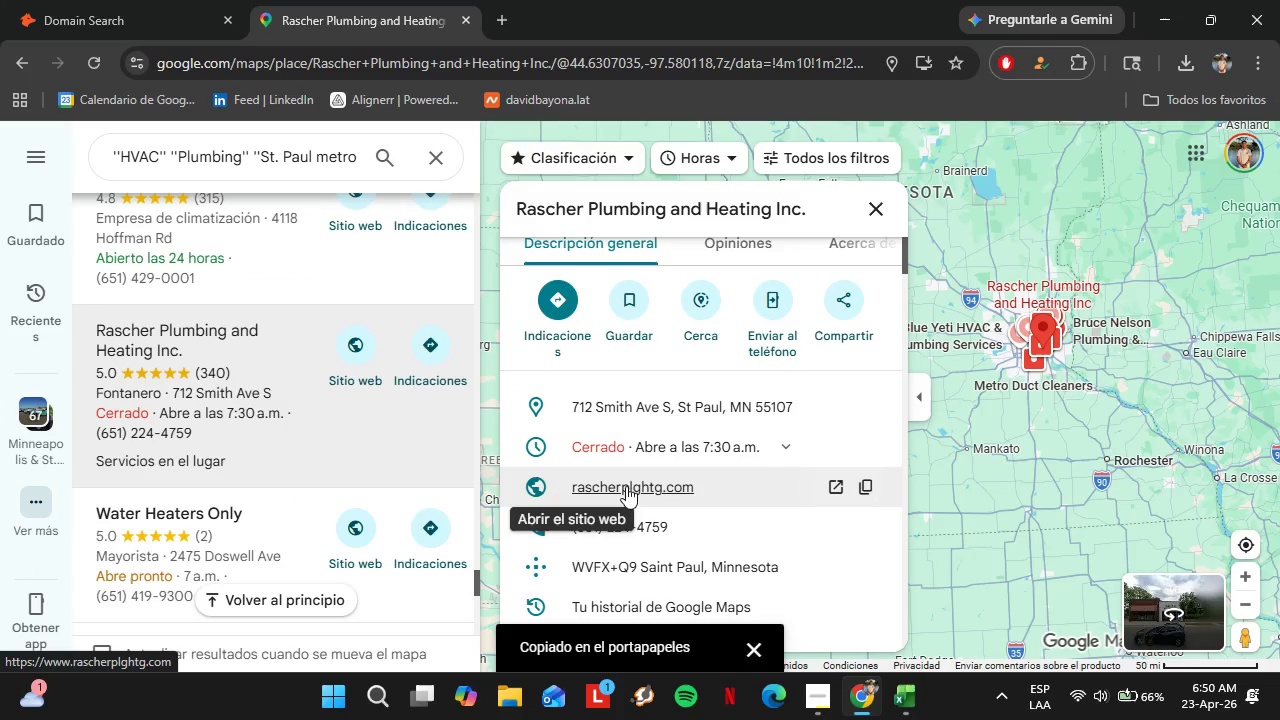 
left_click([623, 483])
 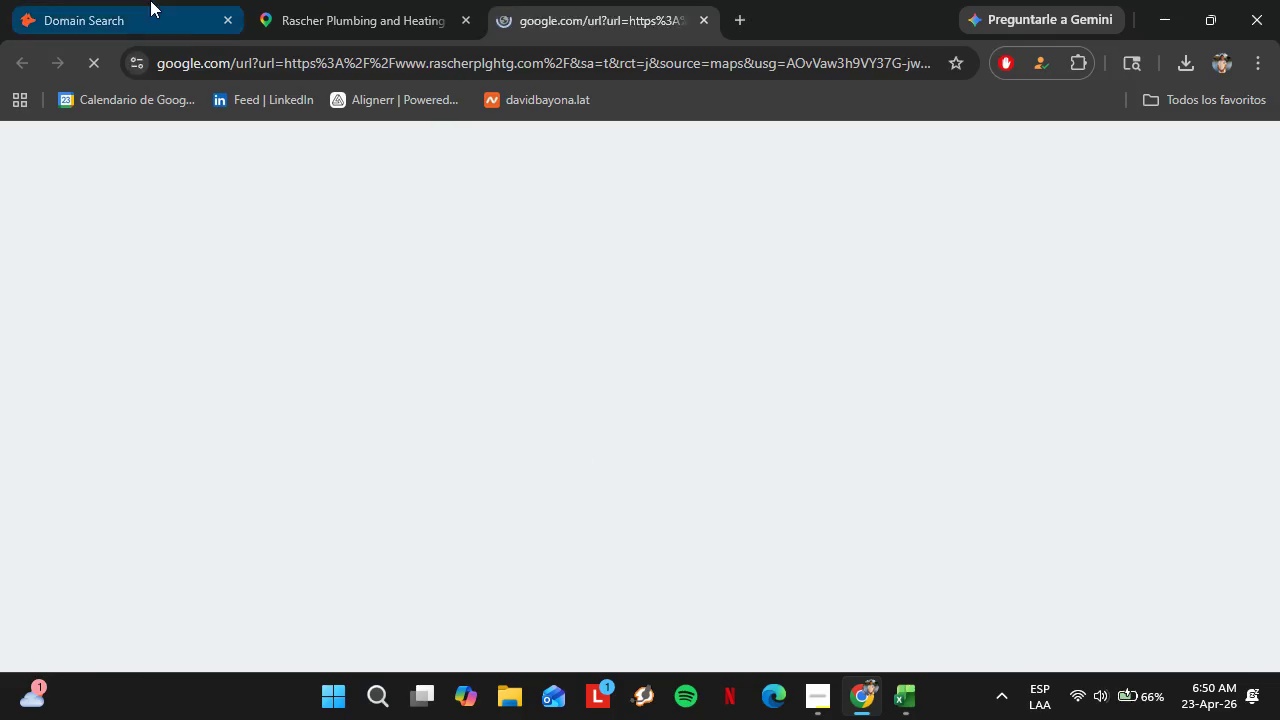 
left_click([148, 0])
 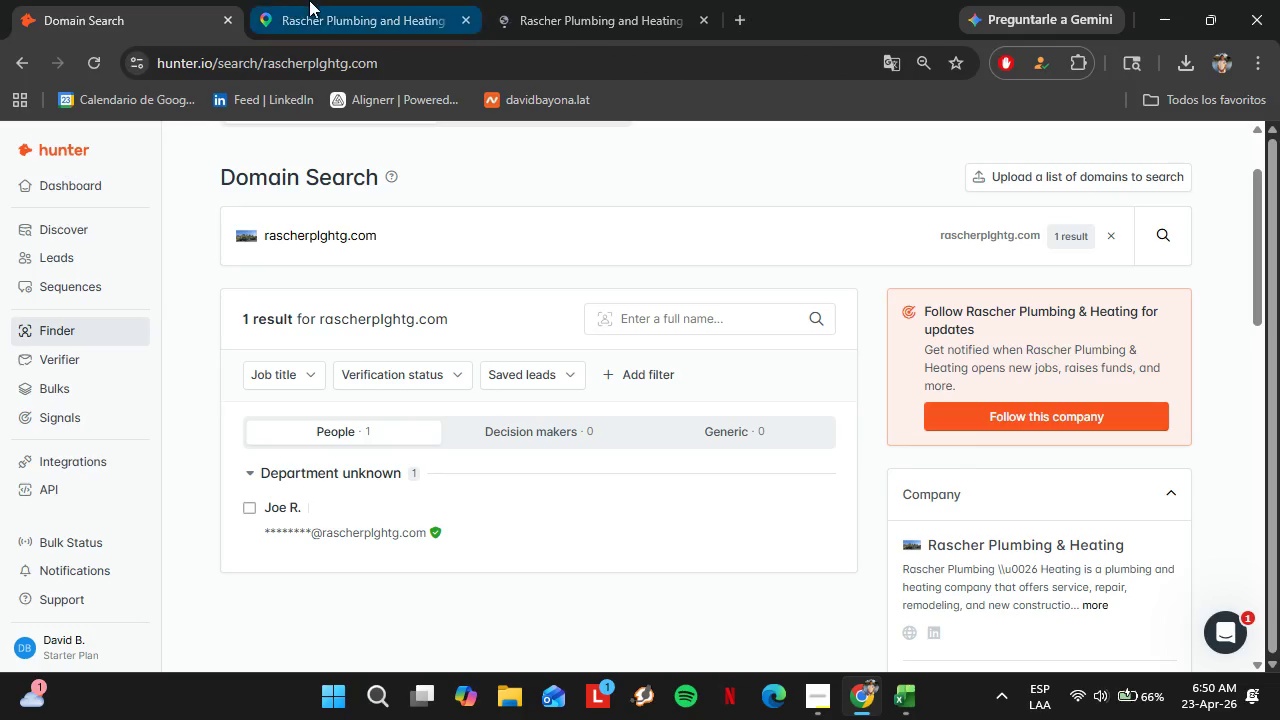 
left_click([317, 0])
 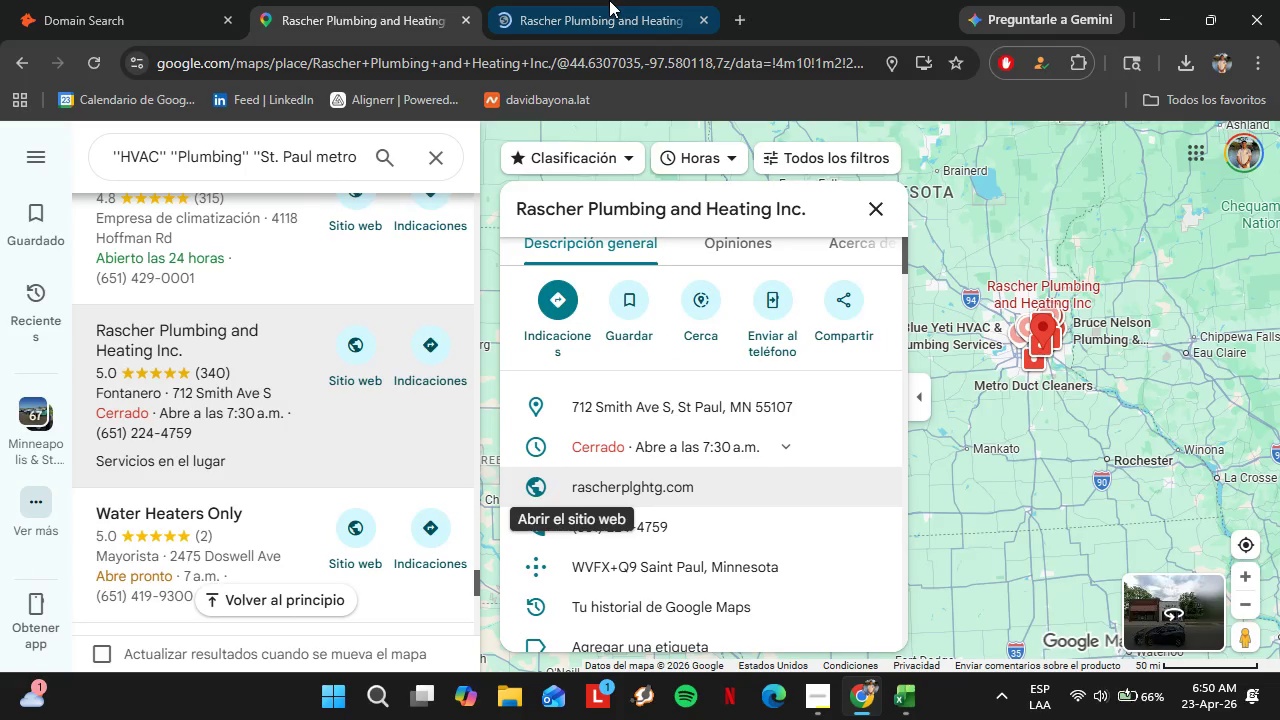 
left_click([616, 0])
 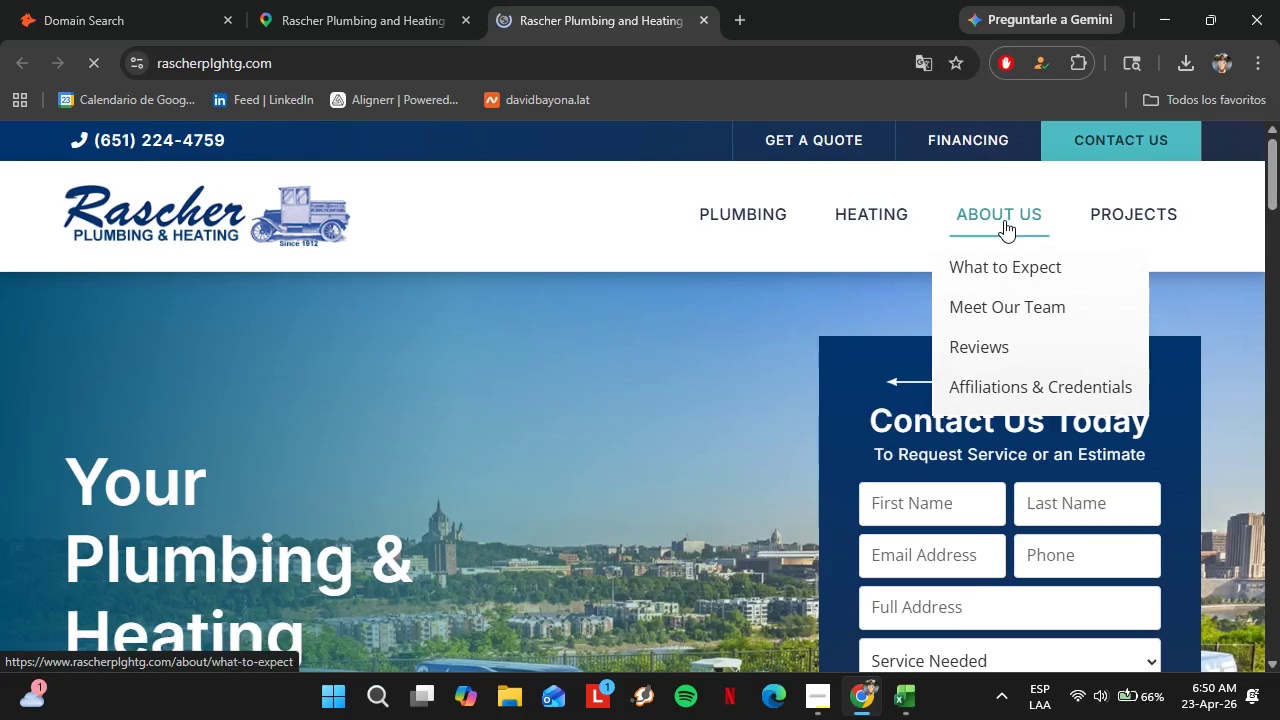 
left_click([999, 310])
 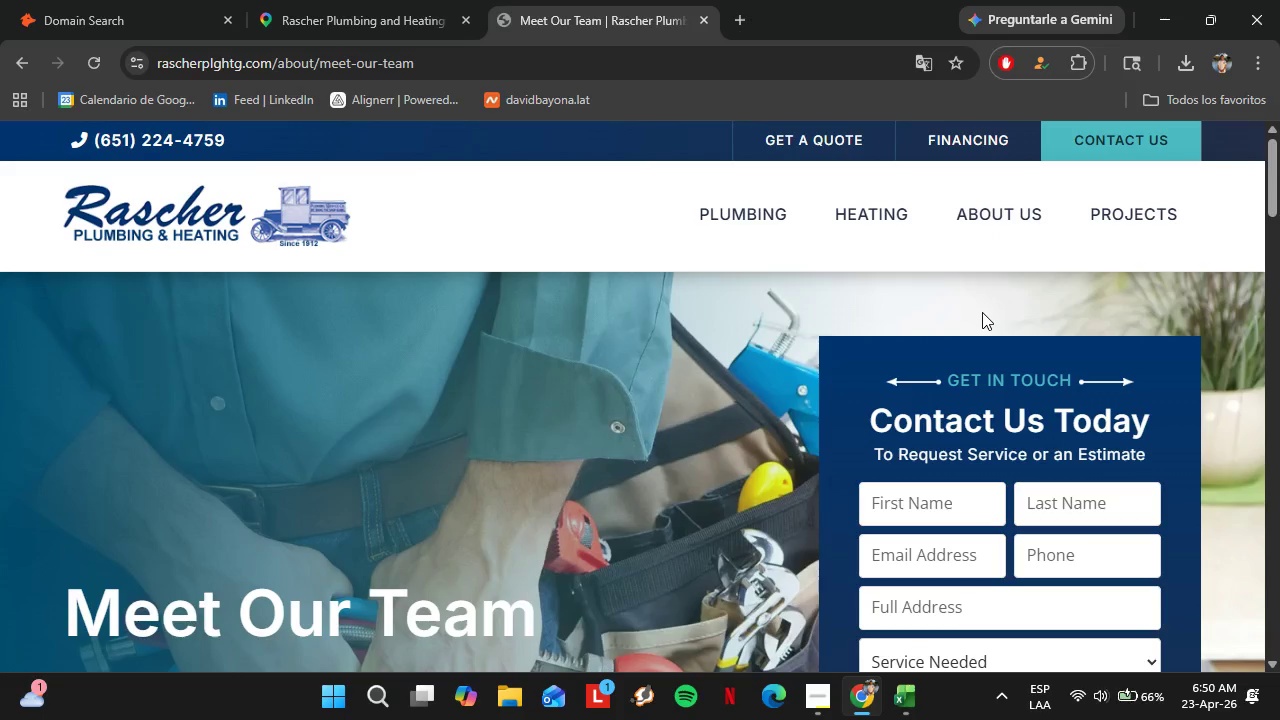 
scroll: coordinate [144, 424], scroll_direction: down, amount: 20.0
 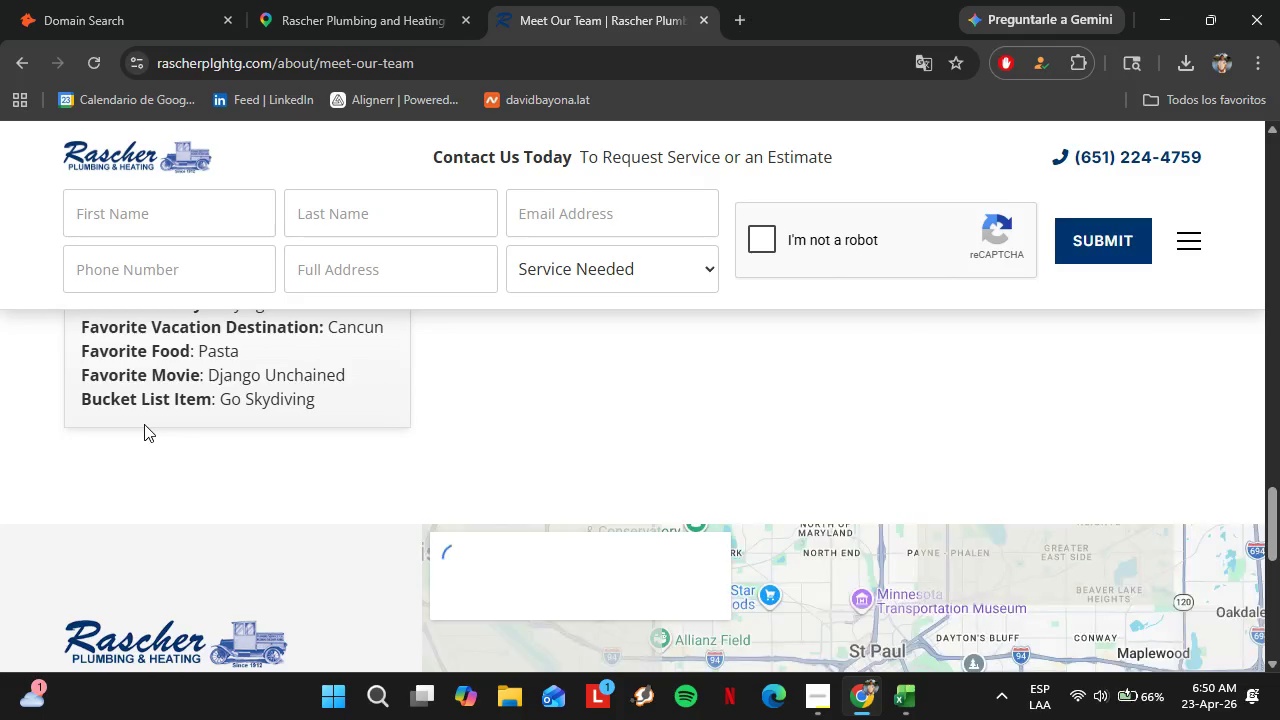 
scroll: coordinate [144, 424], scroll_direction: up, amount: 1.0
 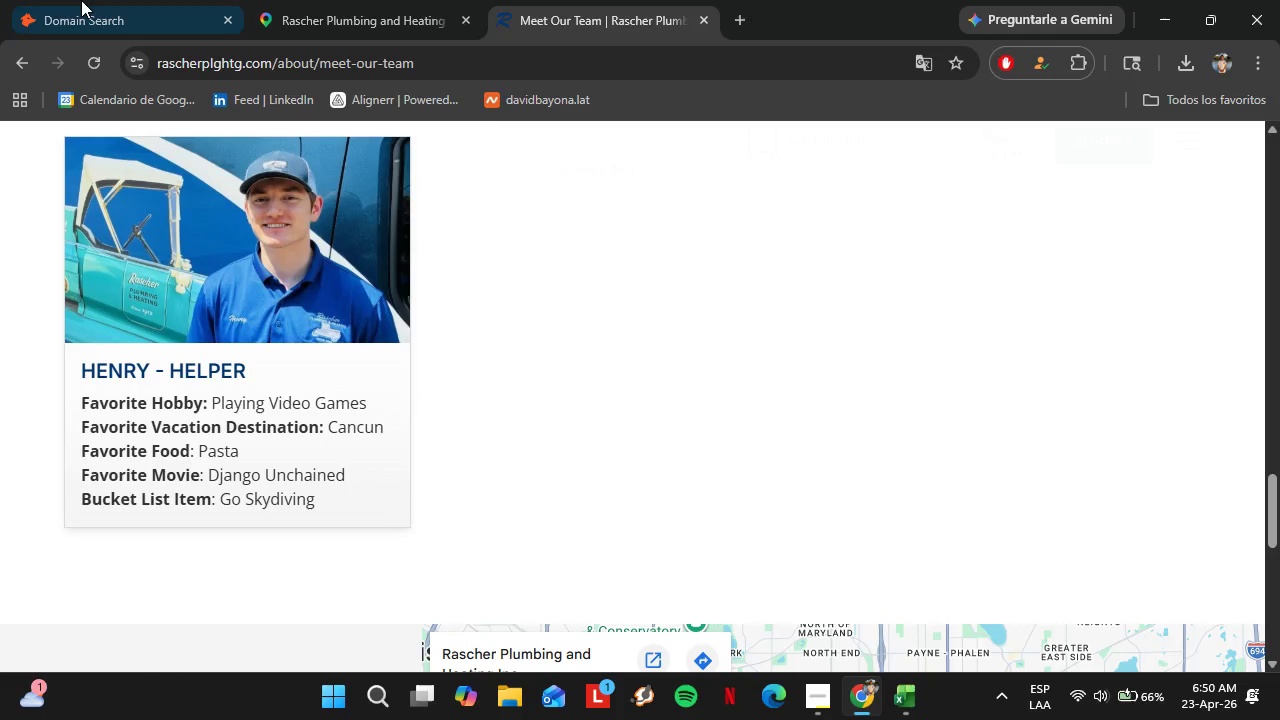 
left_click([81, 0])
 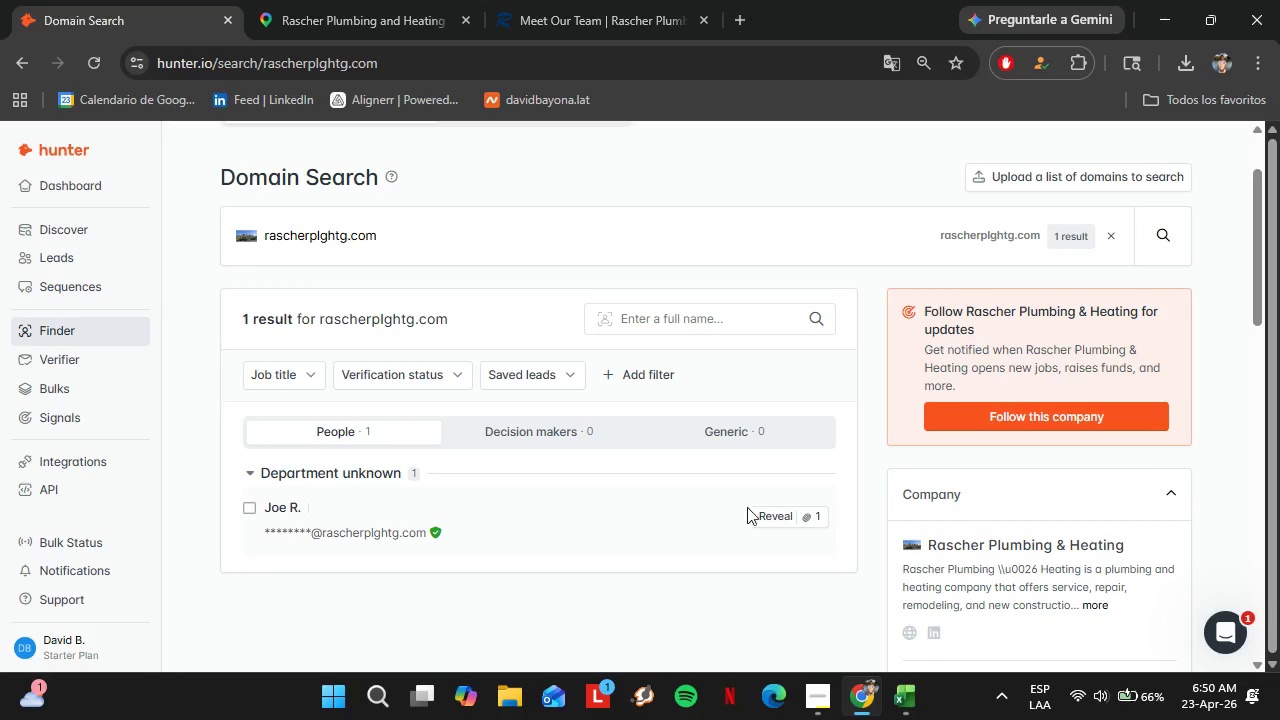 
left_click([788, 514])
 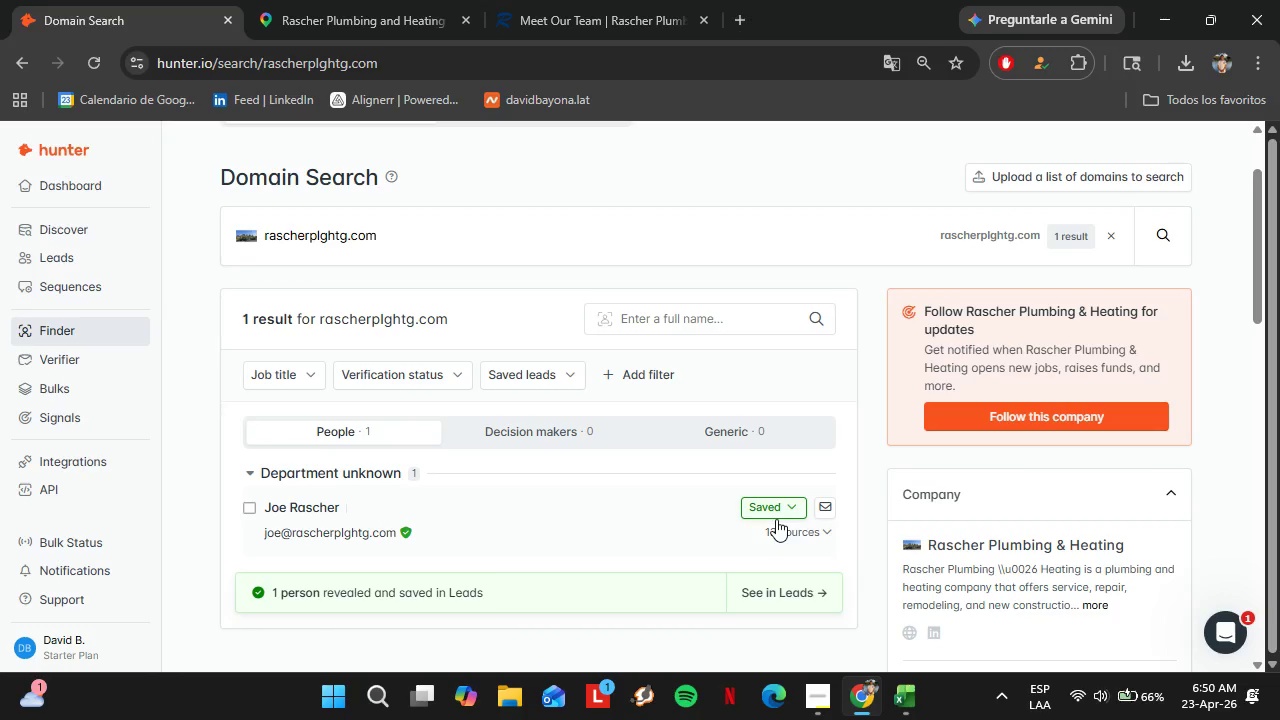 
left_click([763, 506])
 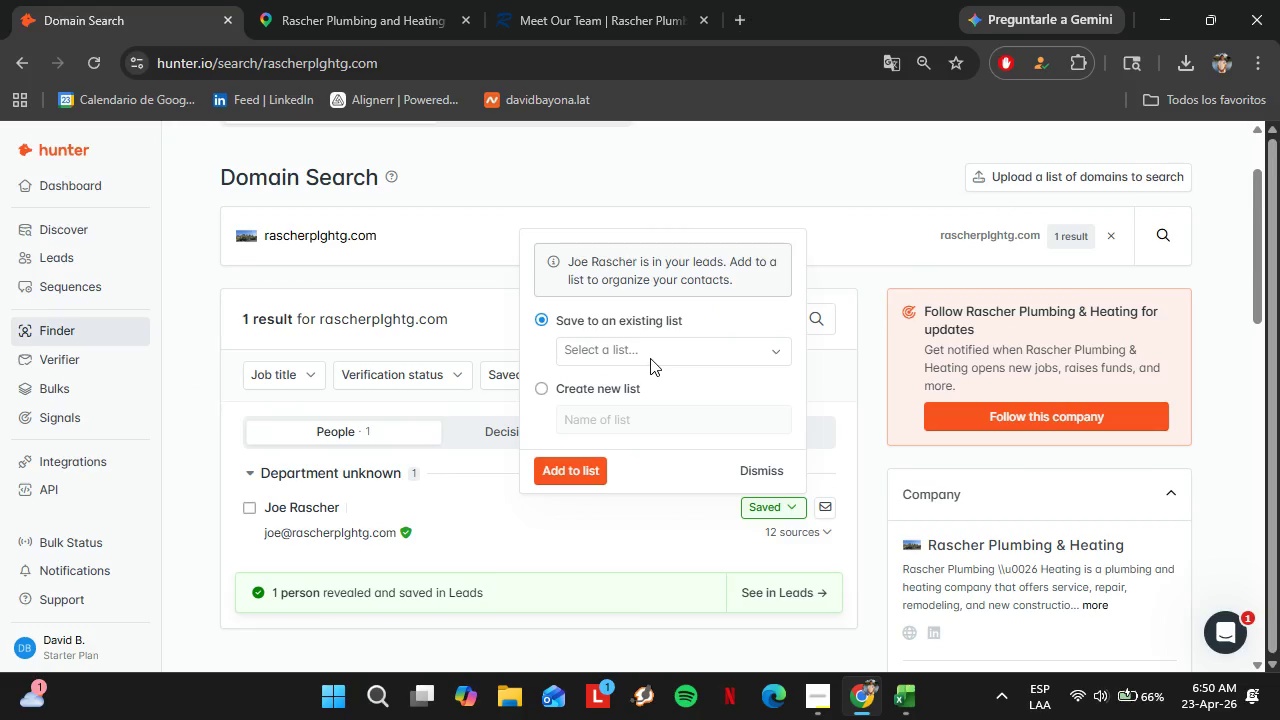 
left_click([647, 351])
 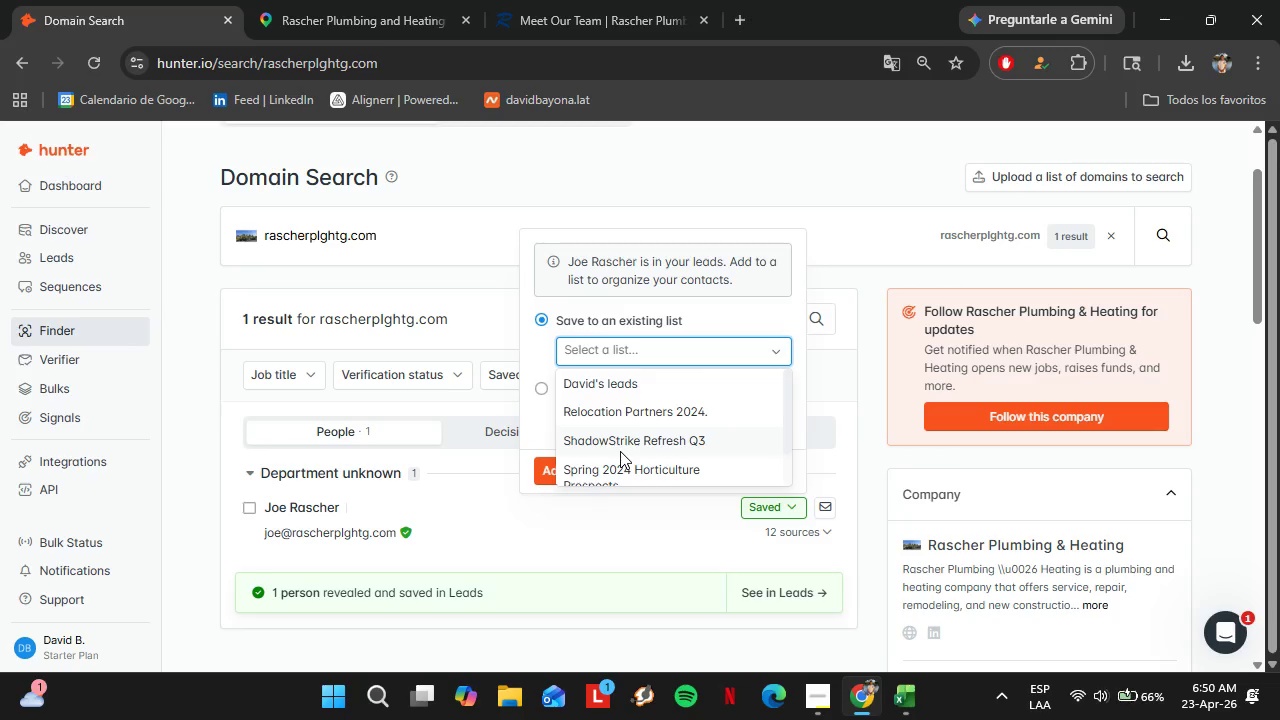 
left_click([625, 468])
 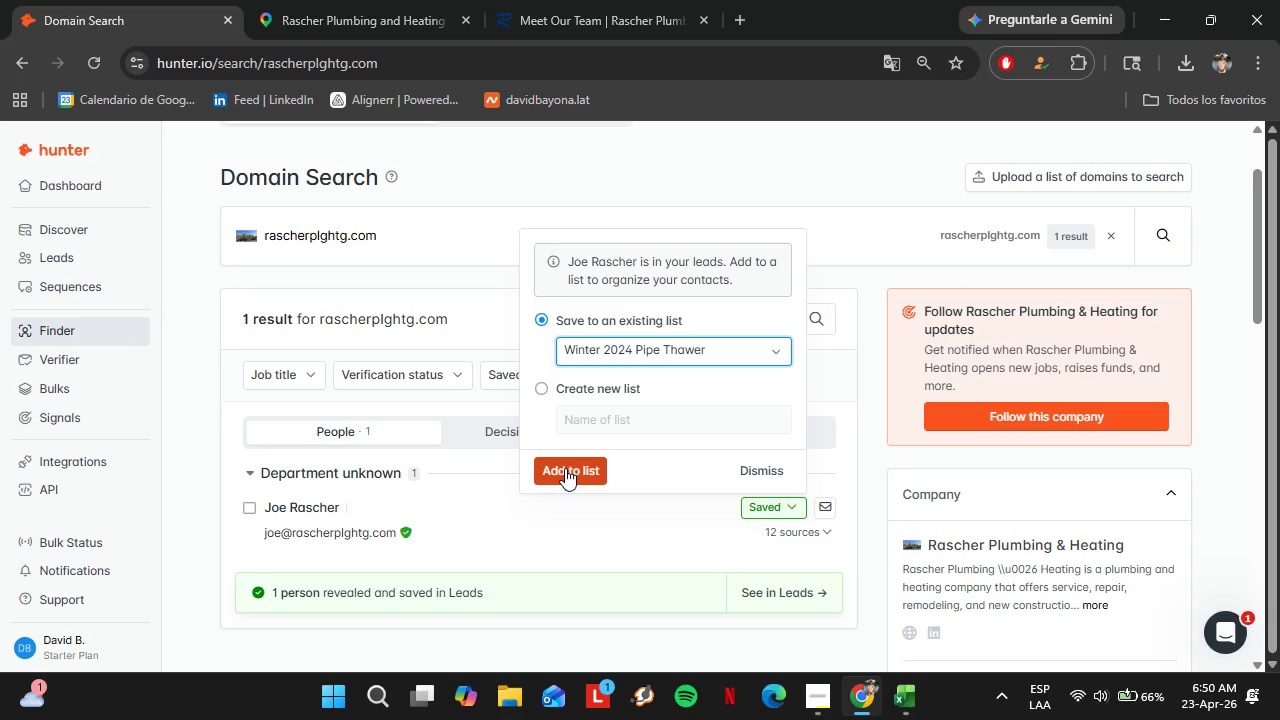 
scroll: coordinate [620, 451], scroll_direction: down, amount: 6.0
 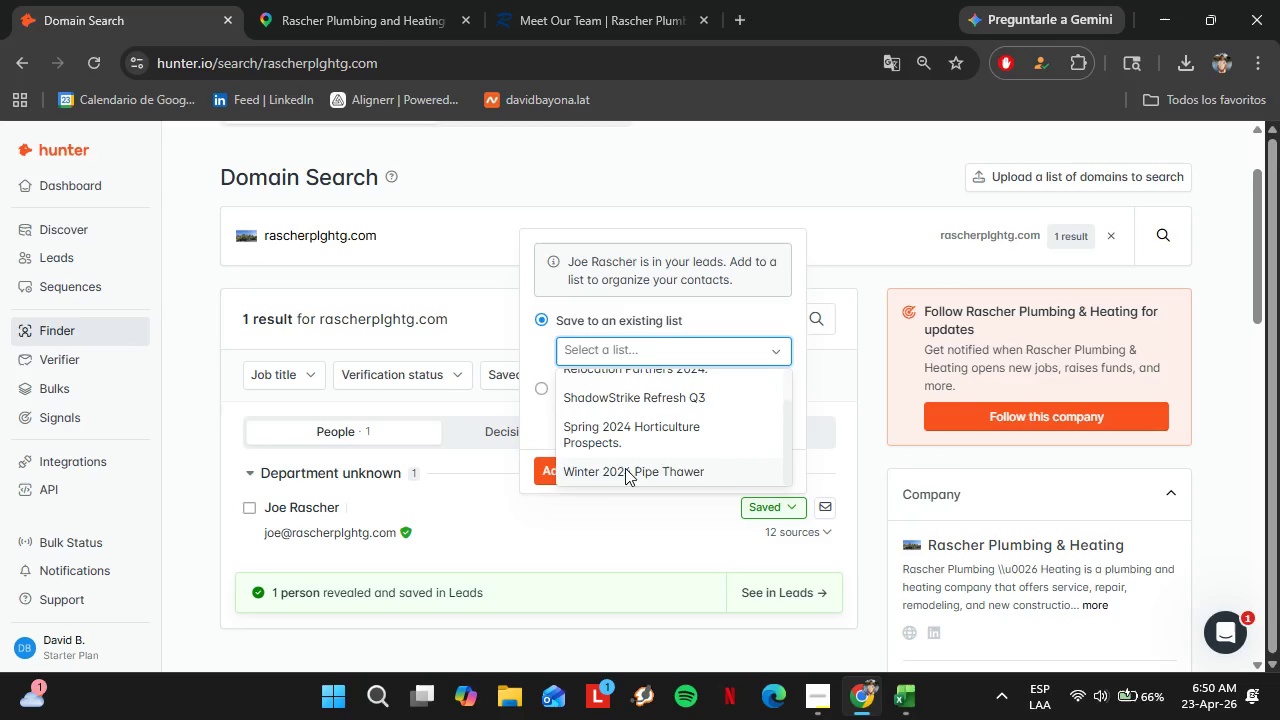 
double_click([565, 468])
 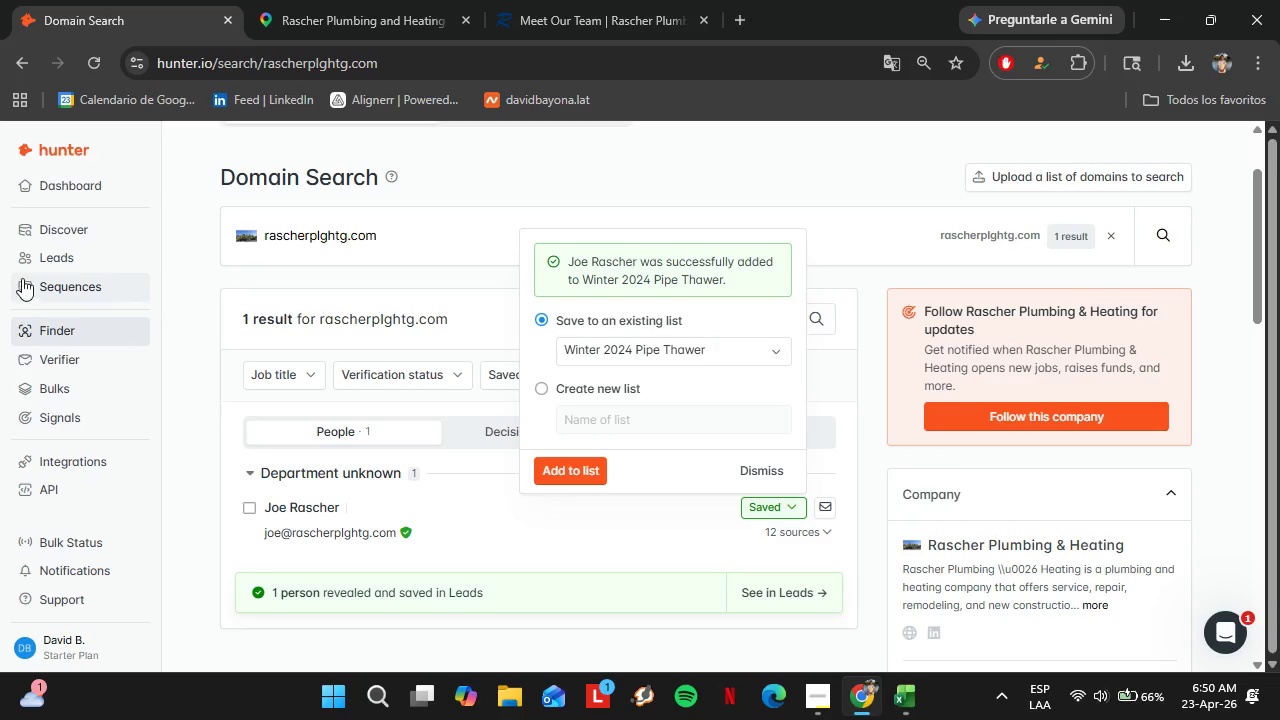 
left_click([23, 266])
 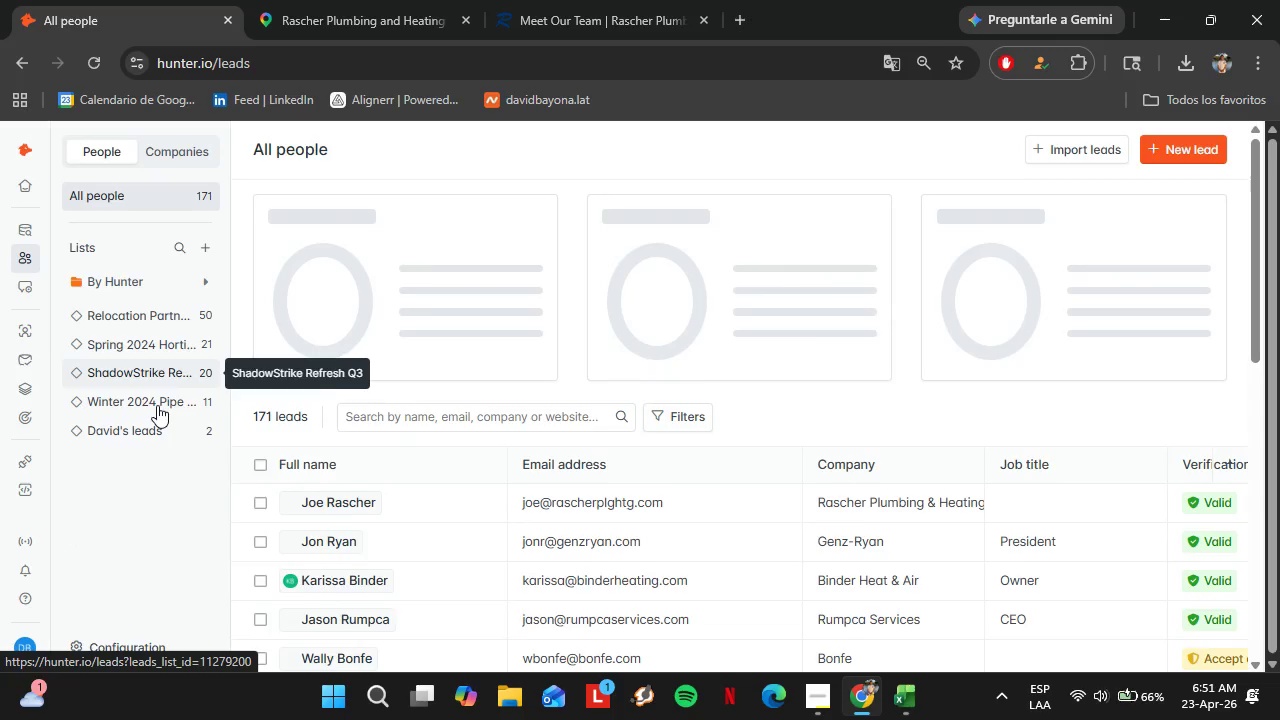 
wait(5.16)
 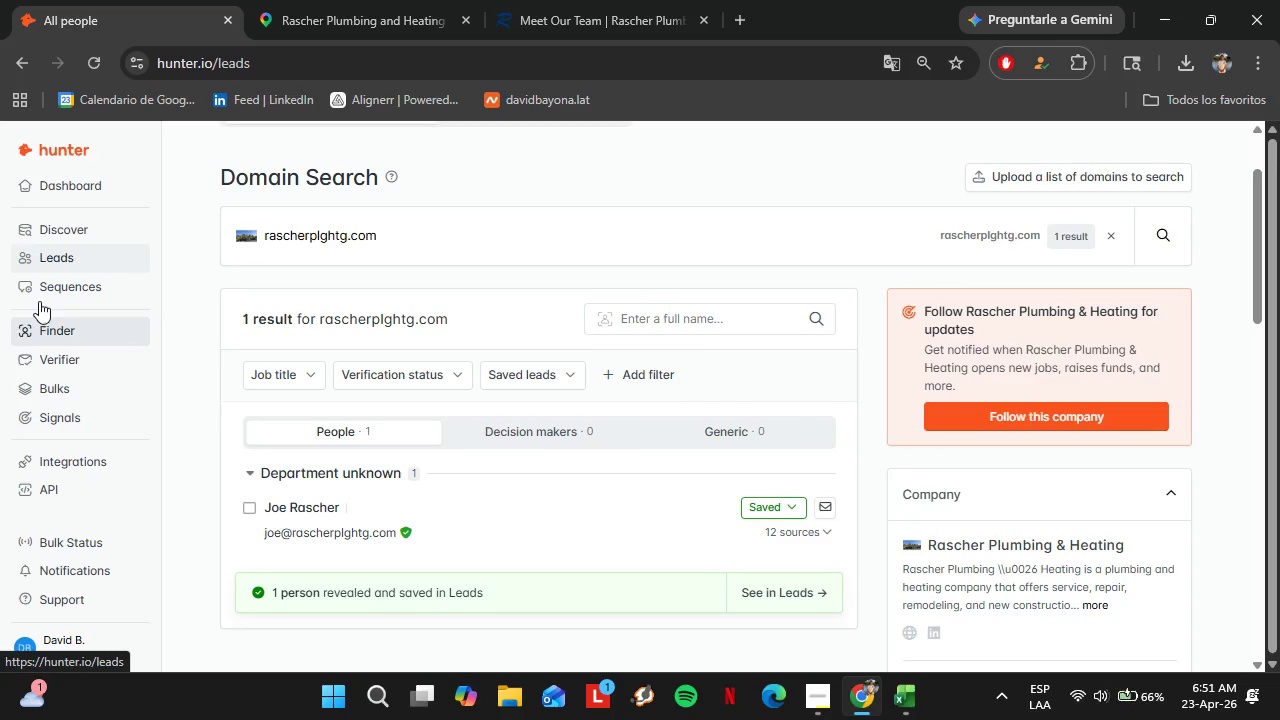 
left_click([1039, 529])
 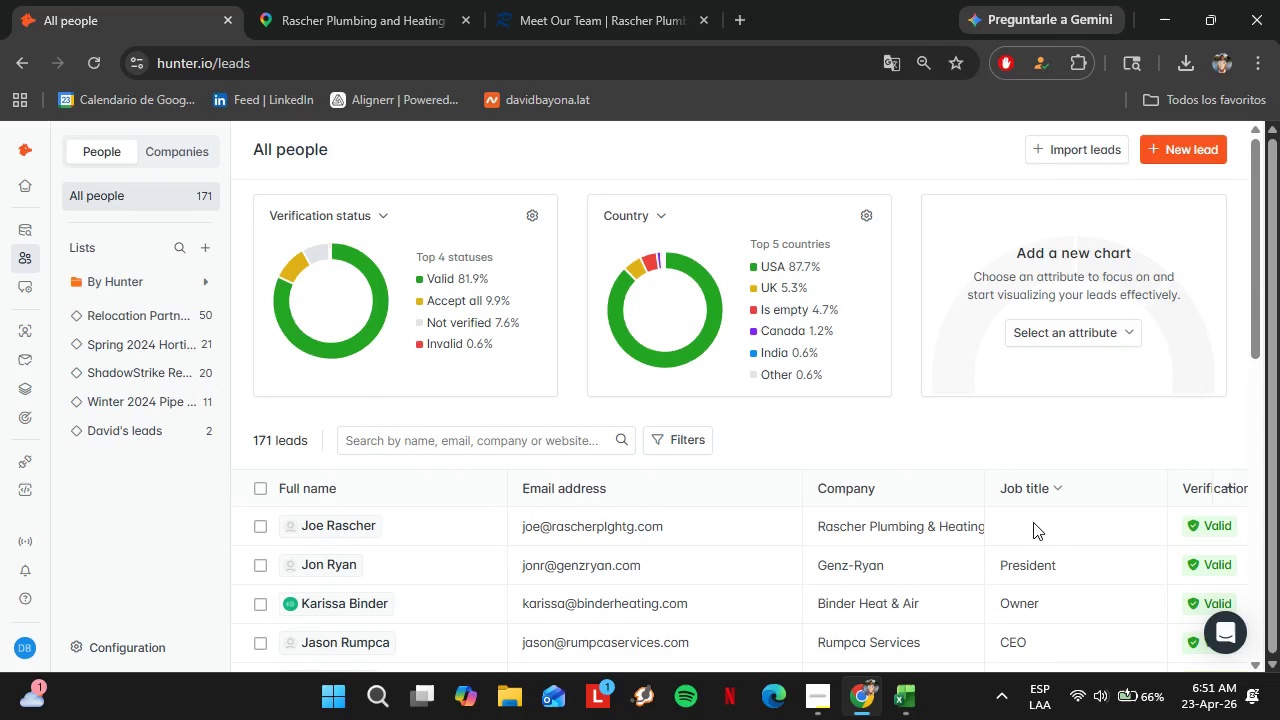 
double_click([1033, 522])
 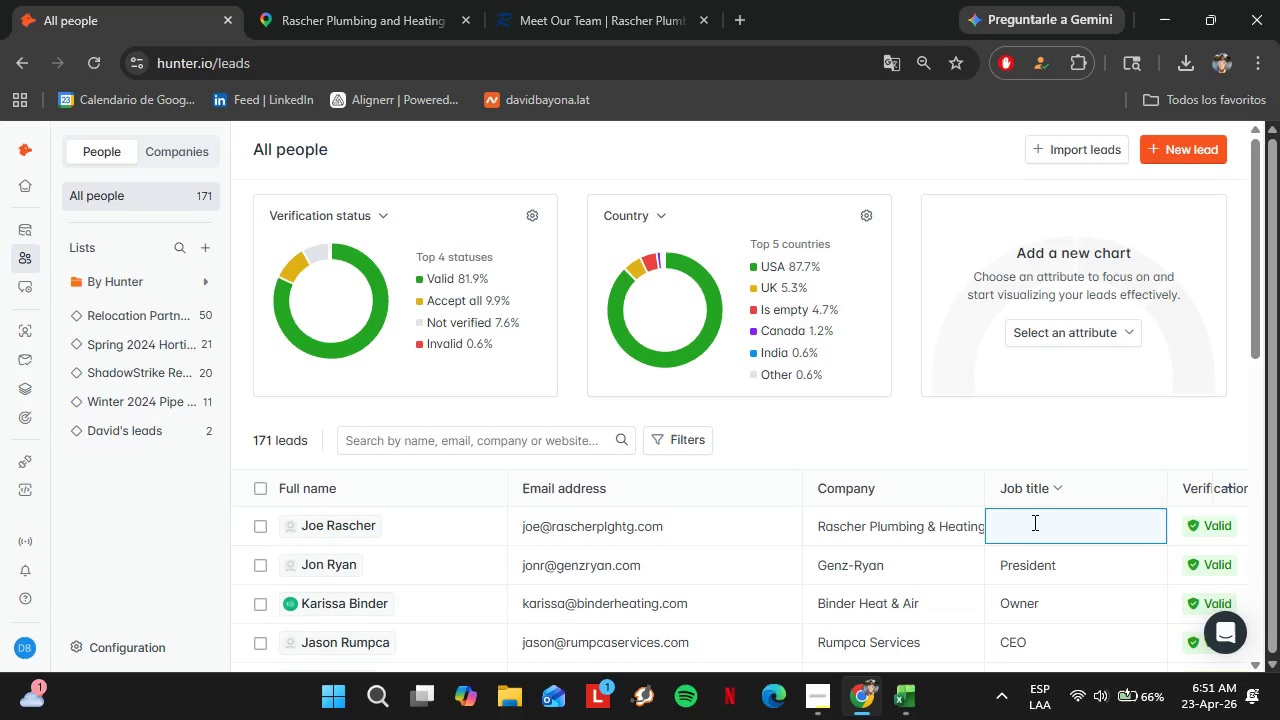 
type(Owner)
 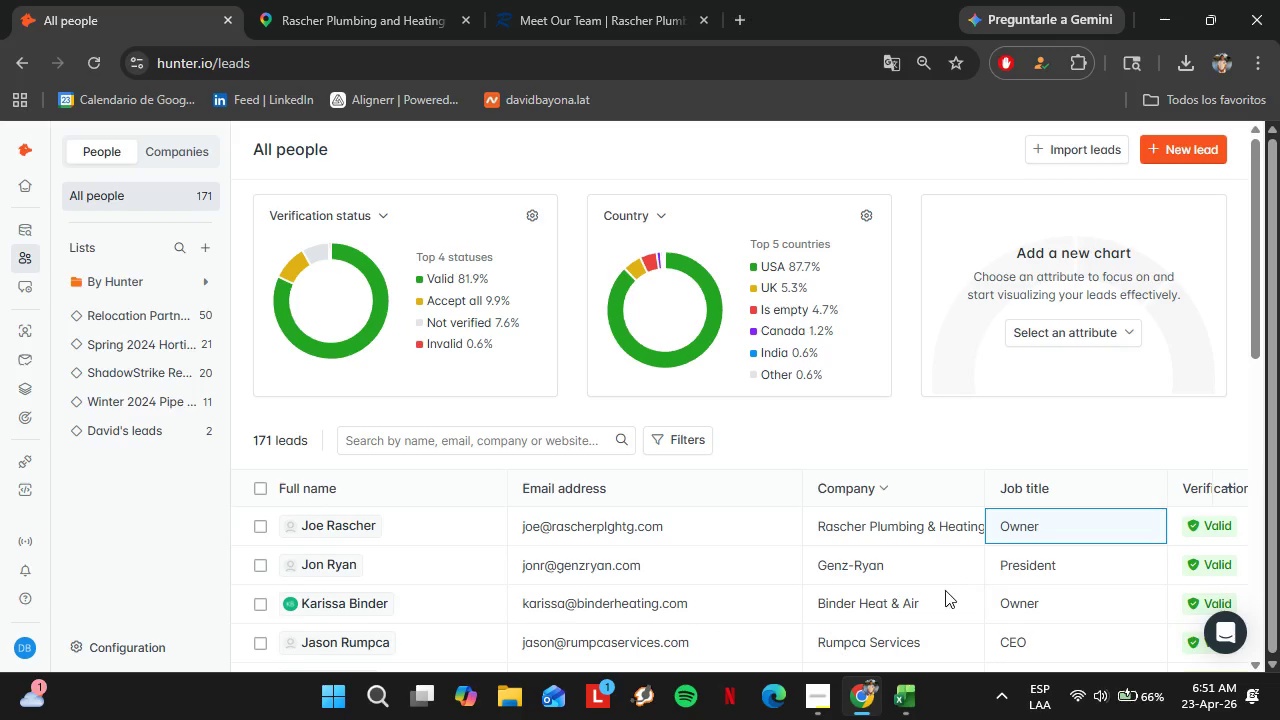 
left_click([903, 585])
 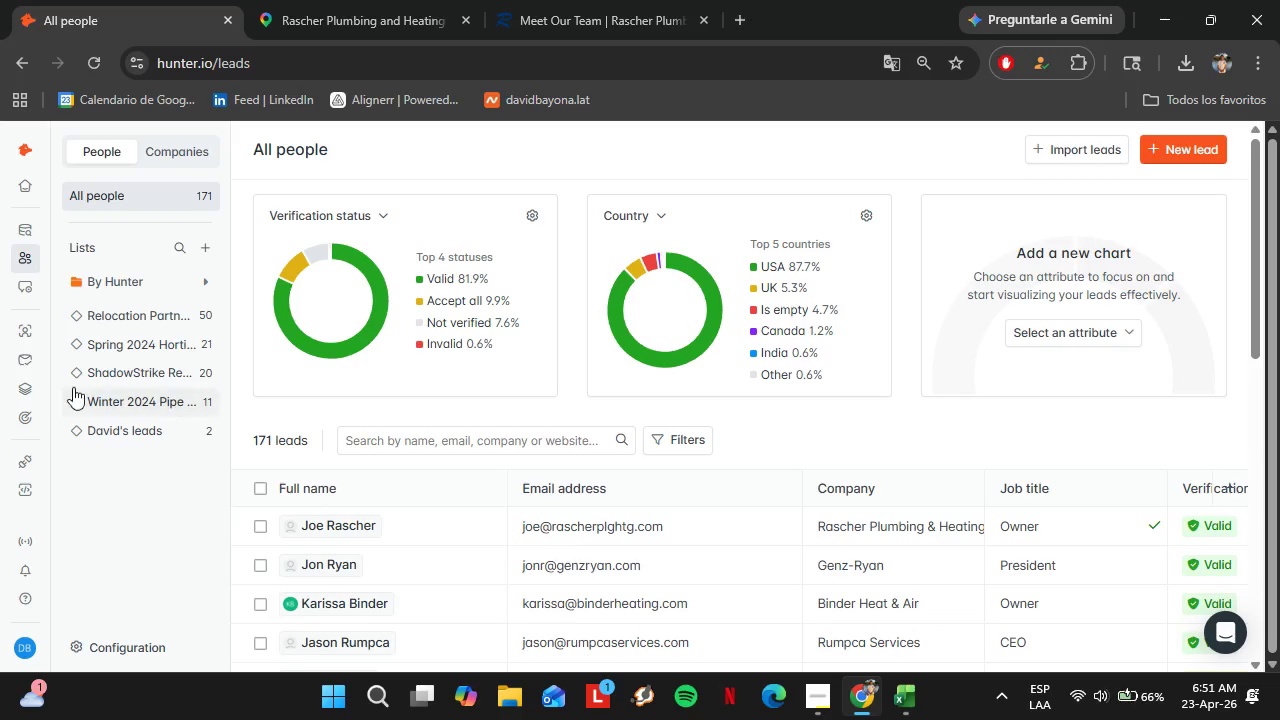 
left_click([115, 403])
 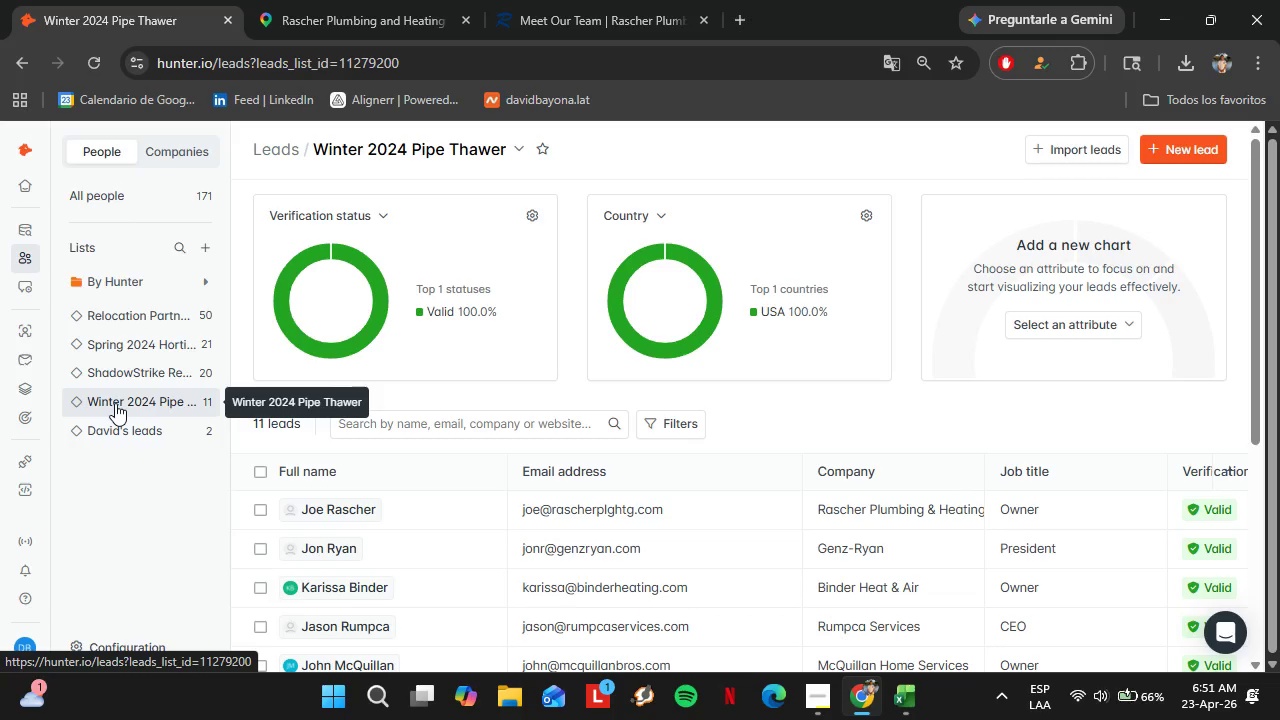 
wait(13.92)
 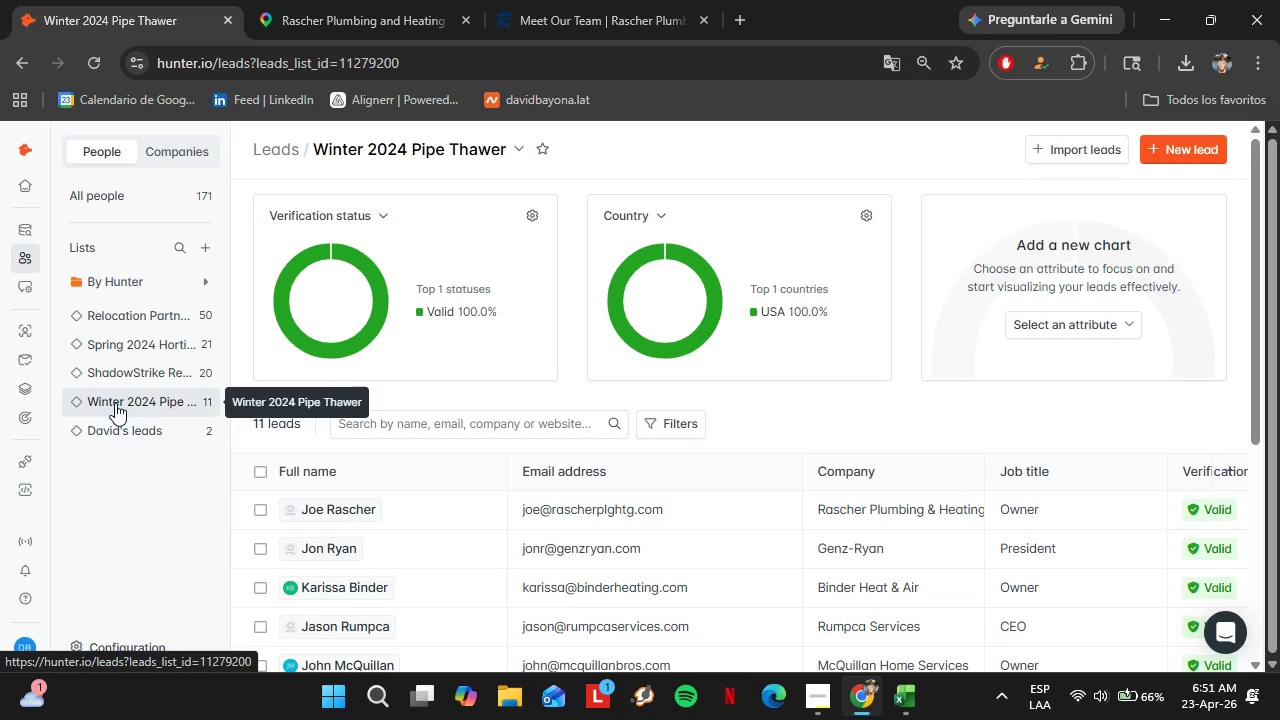 
scroll: coordinate [459, 566], scroll_direction: down, amount: 3.0
 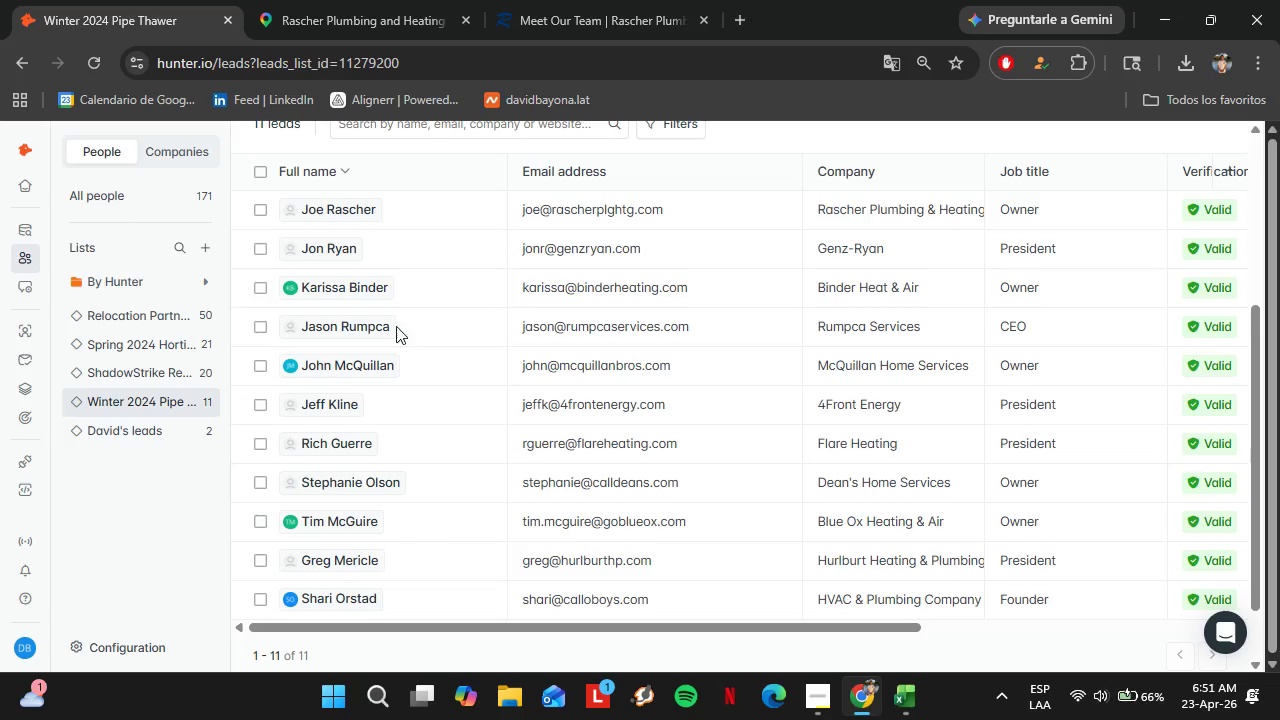 
left_click([352, 0])
 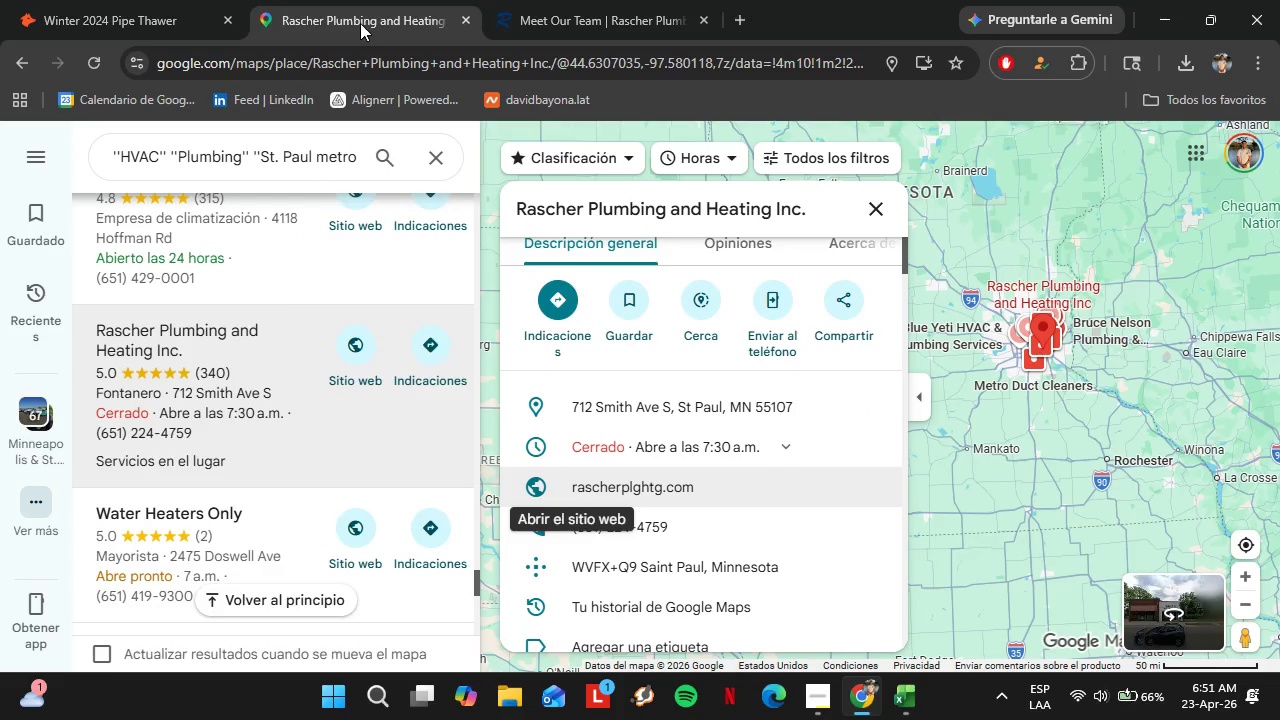 
scroll: coordinate [278, 312], scroll_direction: down, amount: 3.0
 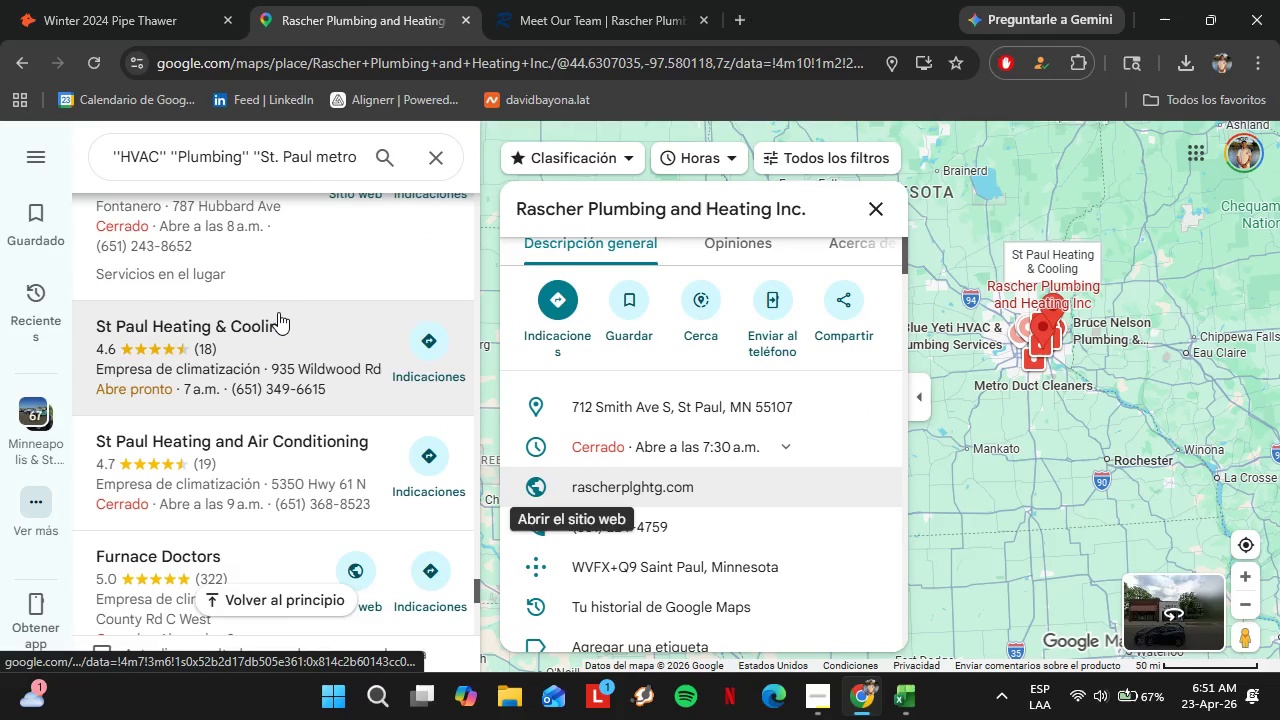 
left_click([269, 329])
 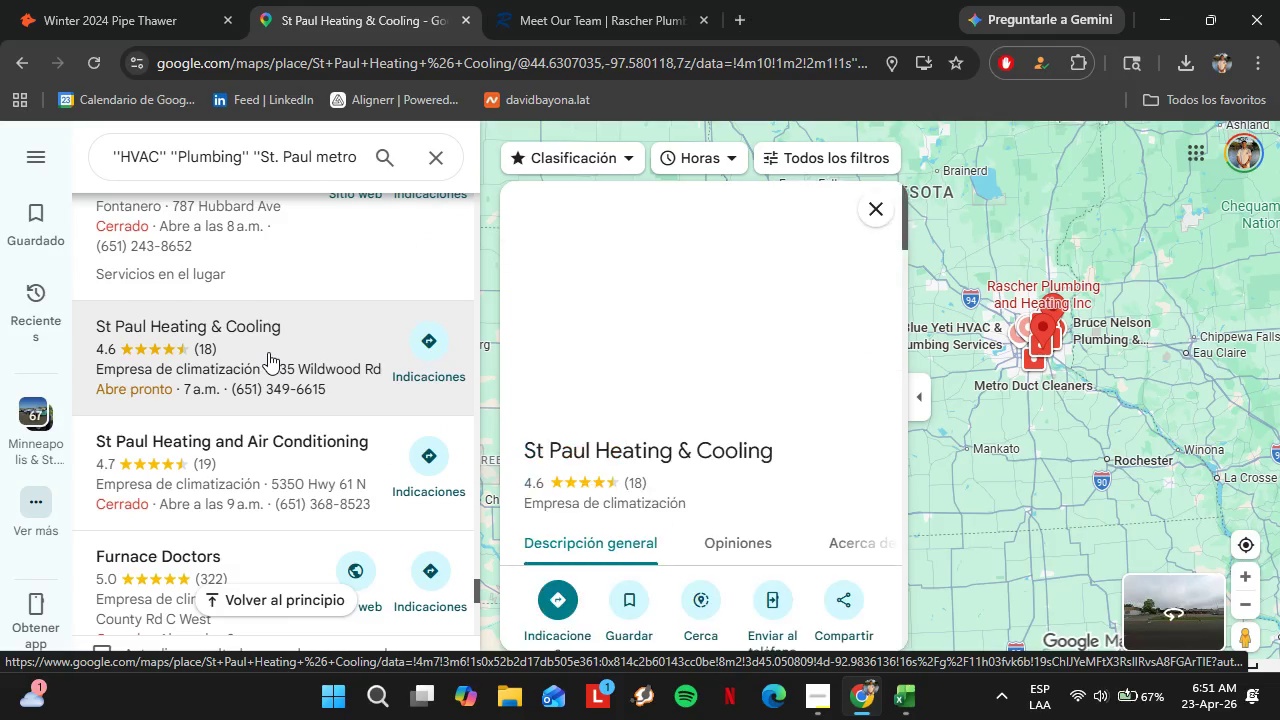 
scroll: coordinate [723, 420], scroll_direction: down, amount: 4.0
 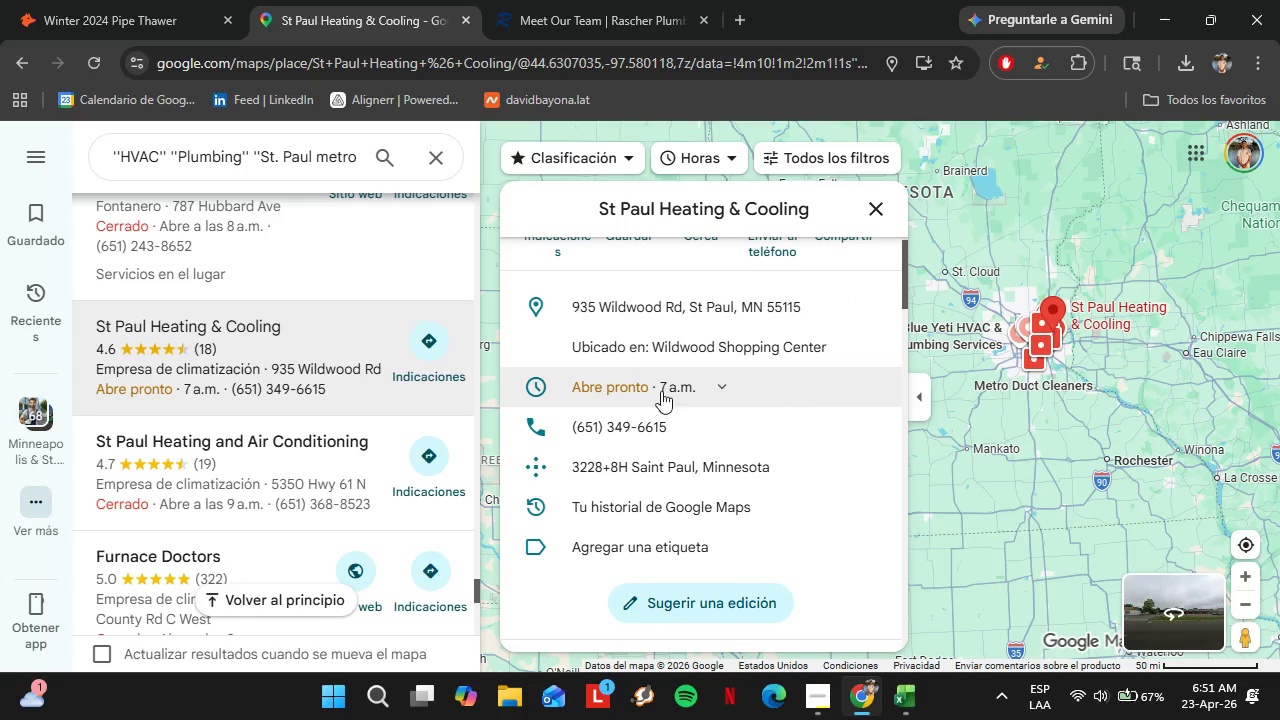 
left_click([261, 458])
 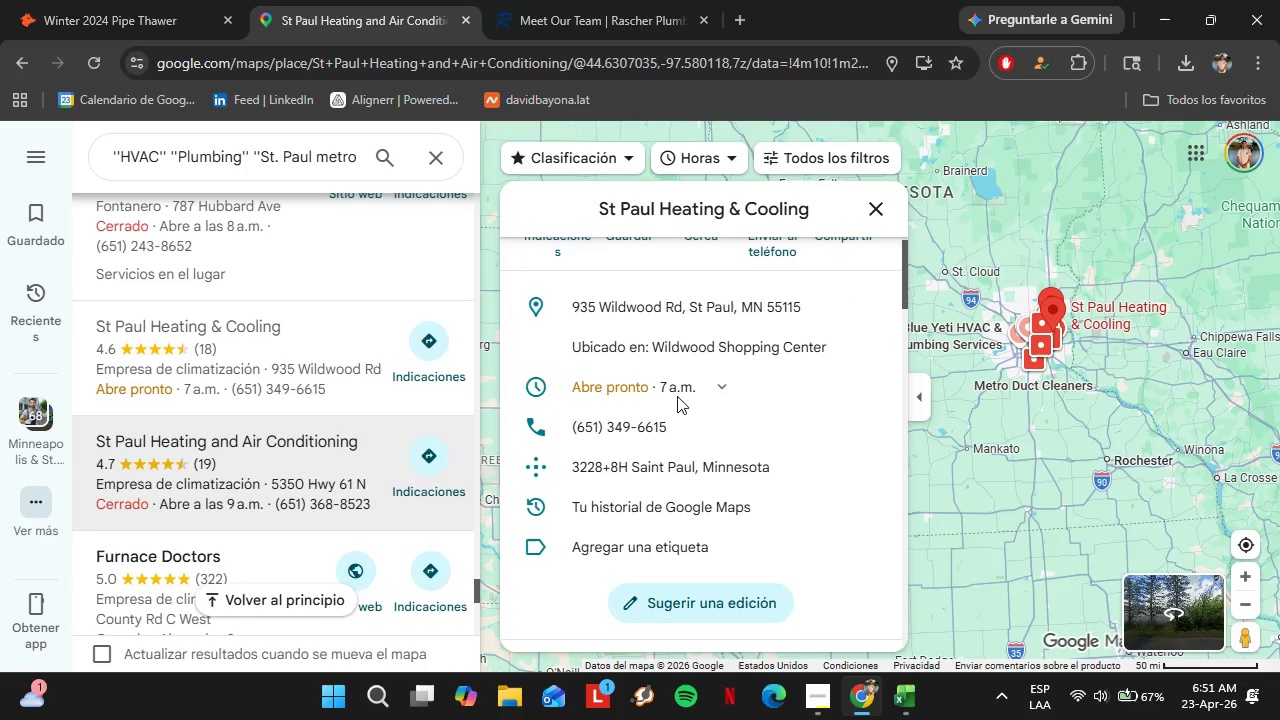 
scroll: coordinate [761, 421], scroll_direction: down, amount: 4.0
 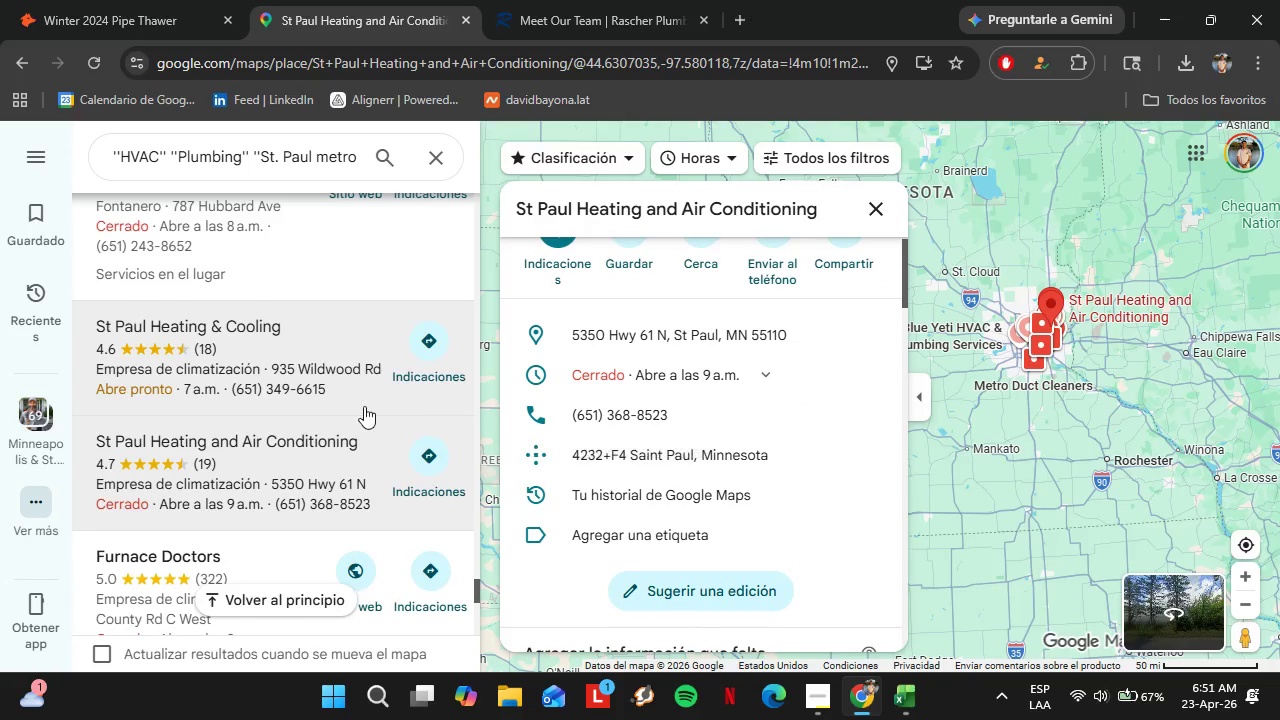 
left_click([233, 384])
 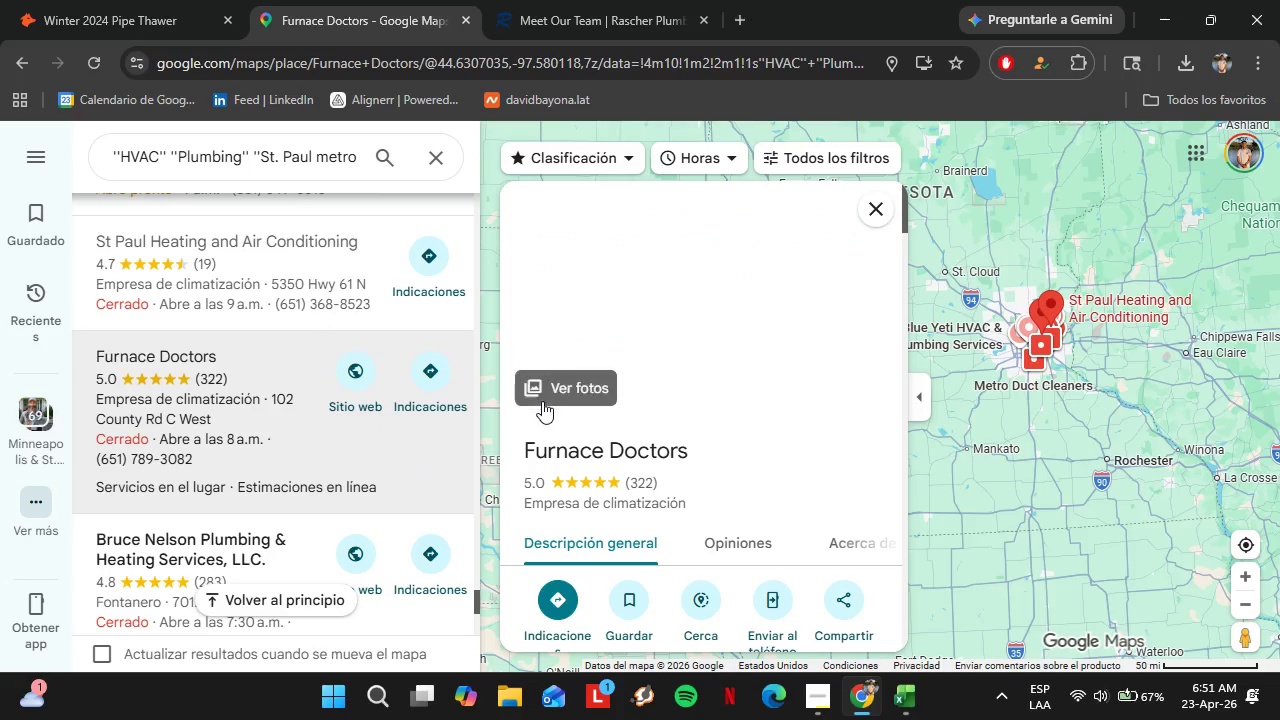 
scroll: coordinate [802, 445], scroll_direction: down, amount: 7.0
 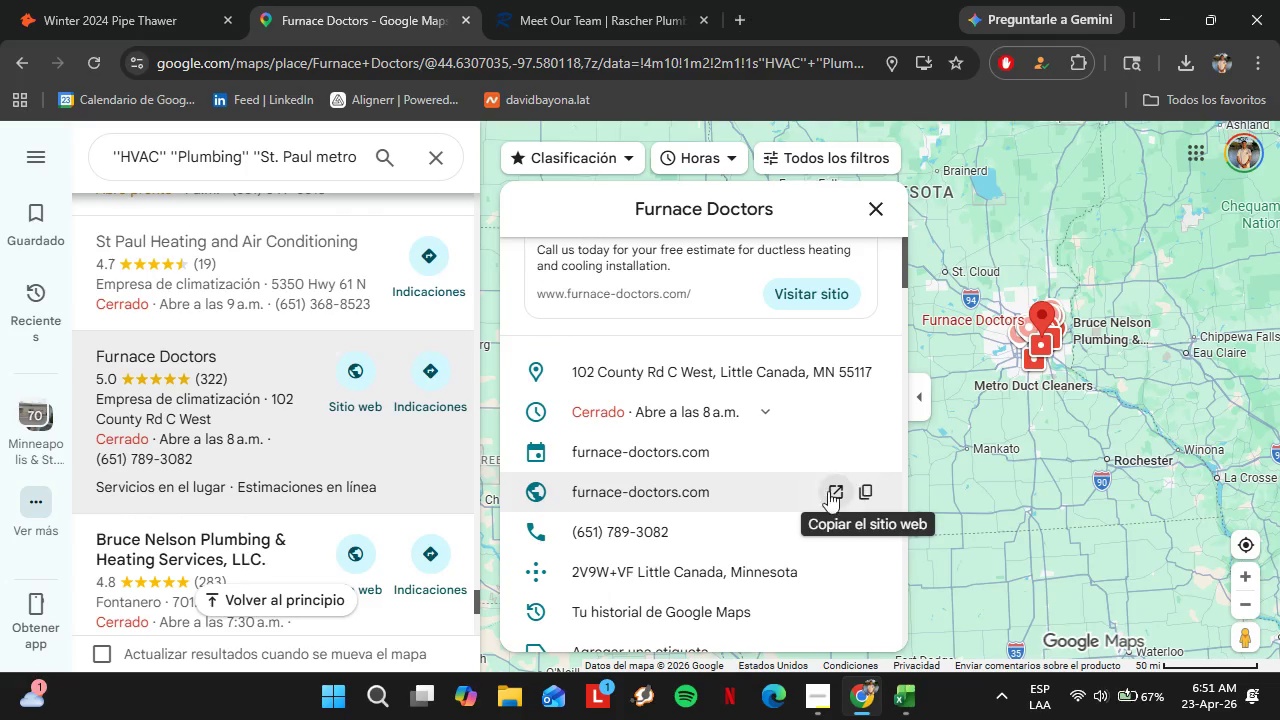 
left_click([626, 480])
 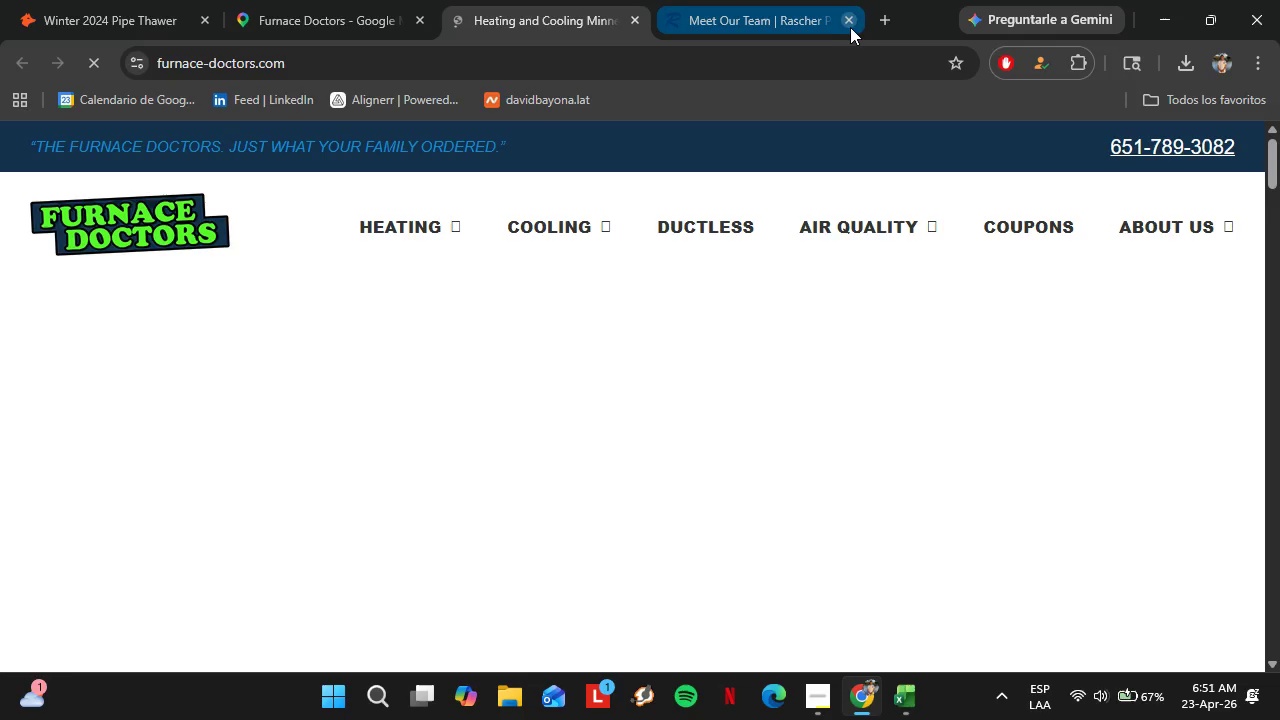 
left_click([853, 23])
 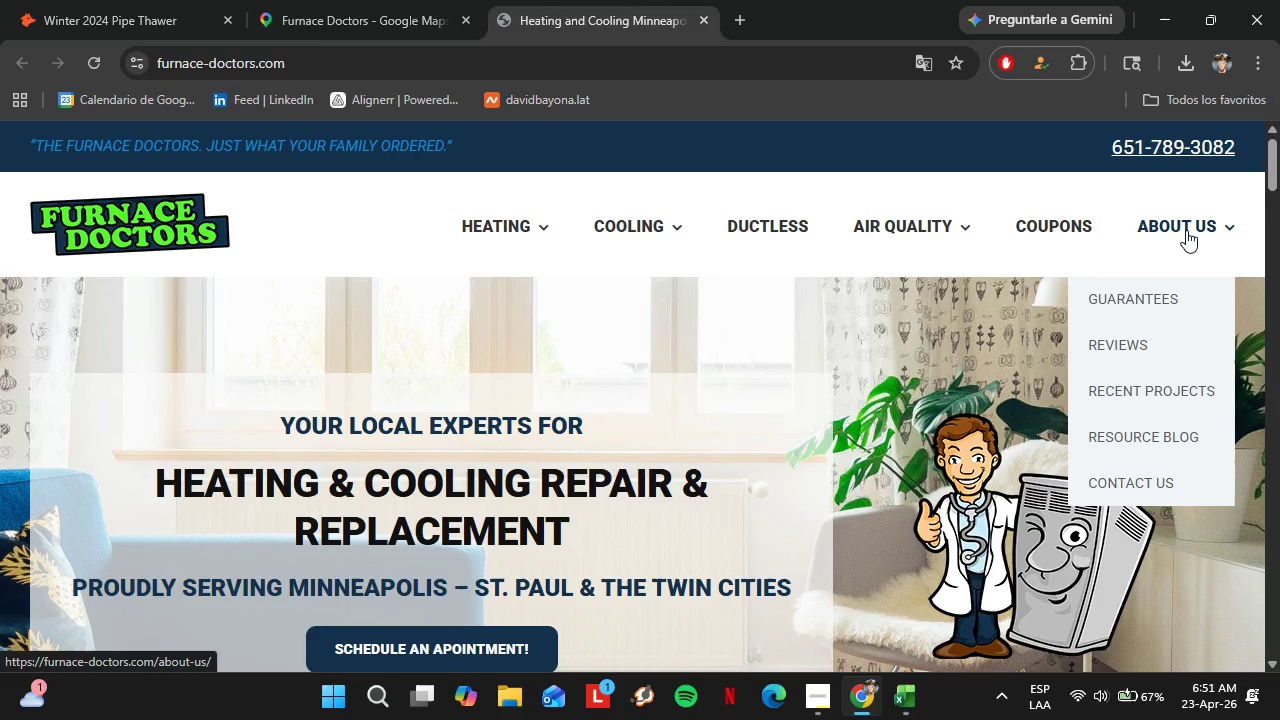 
wait(6.81)
 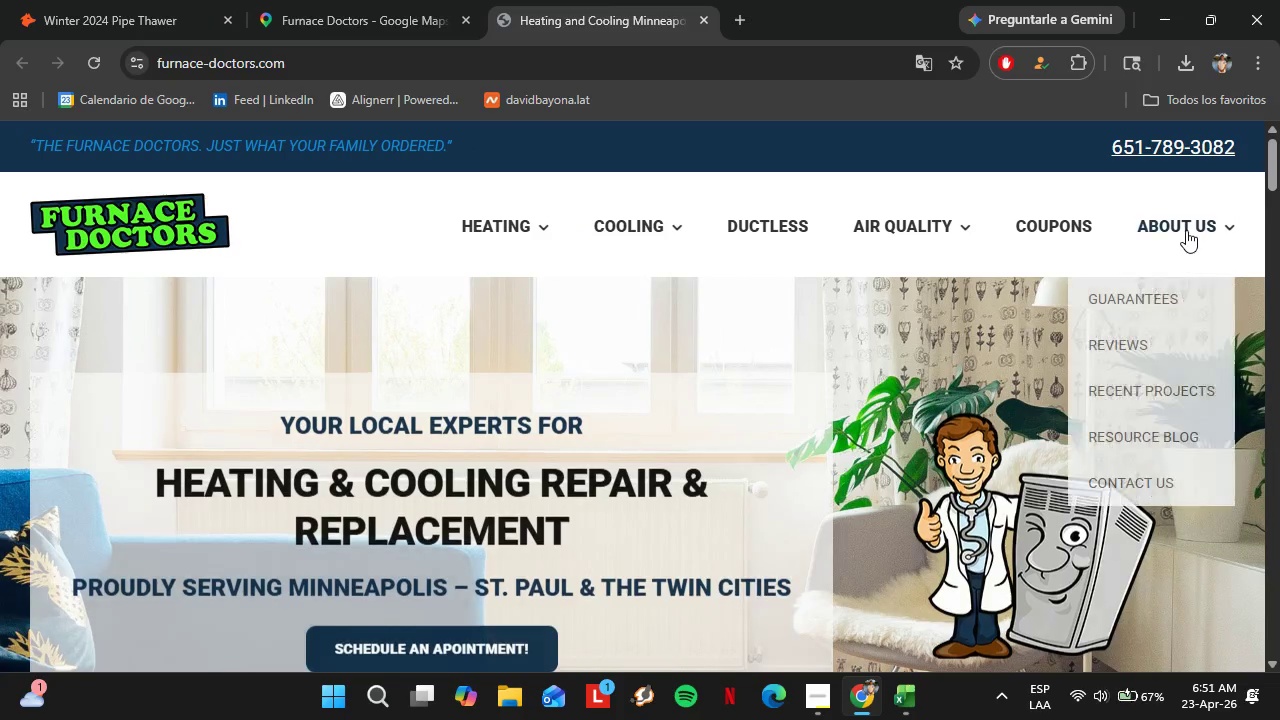 
left_click([1186, 230])
 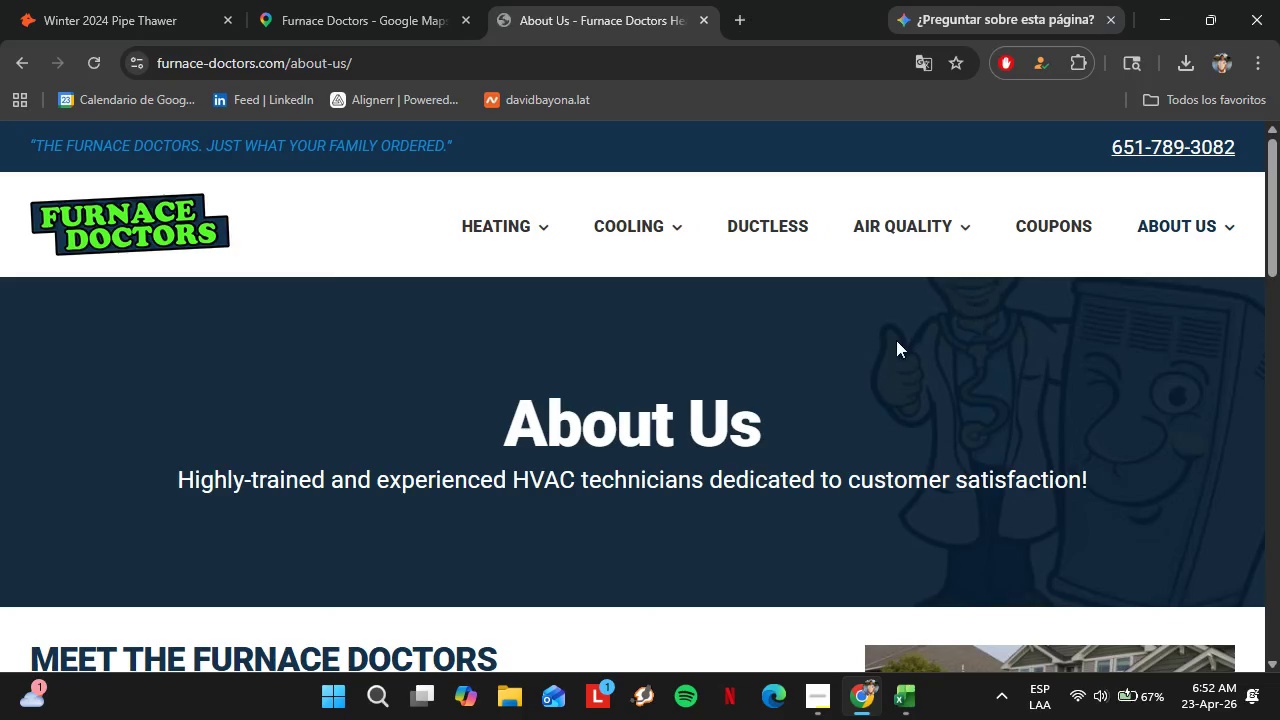 
scroll: coordinate [461, 446], scroll_direction: down, amount: 16.0
 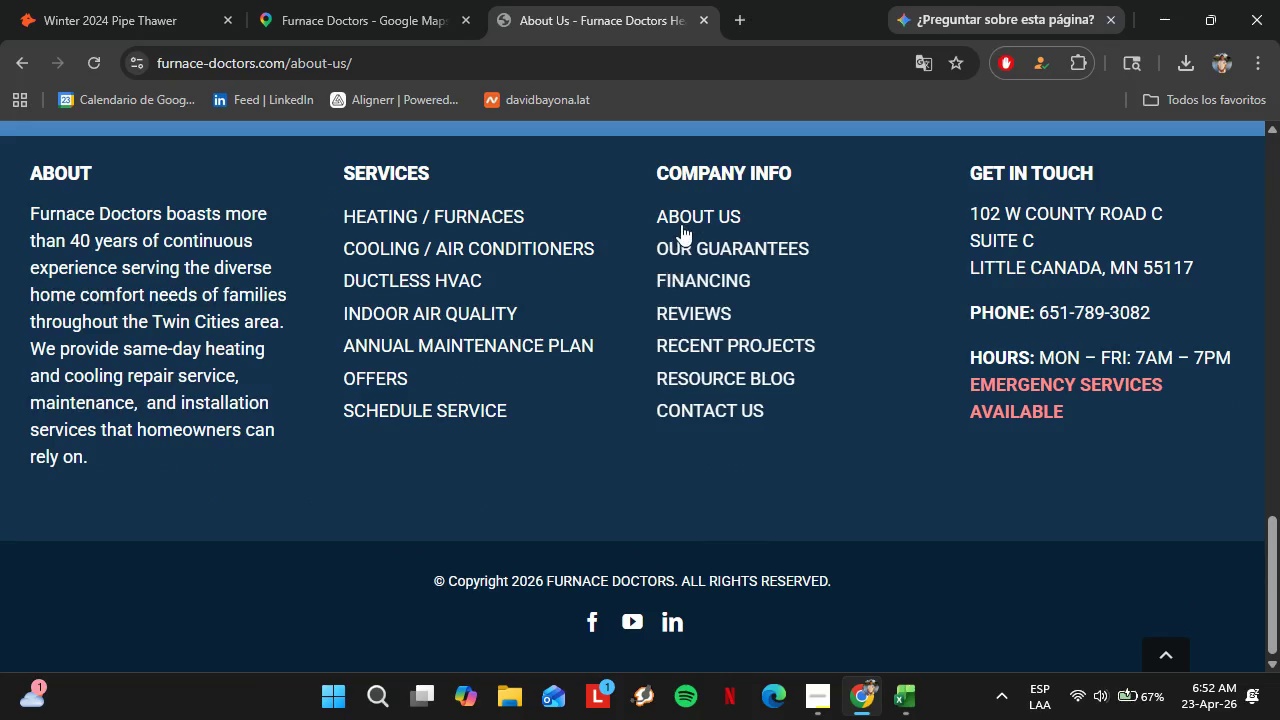 
left_click([684, 215])
 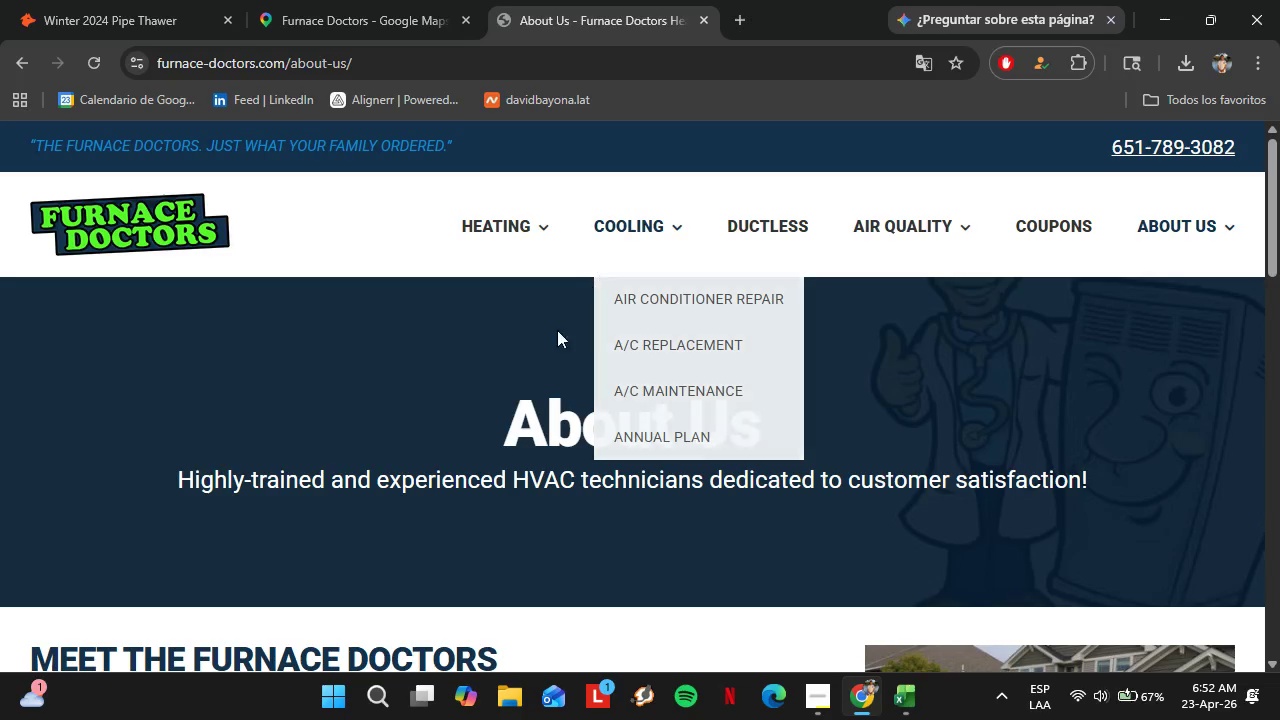 
scroll: coordinate [530, 532], scroll_direction: down, amount: 8.0
 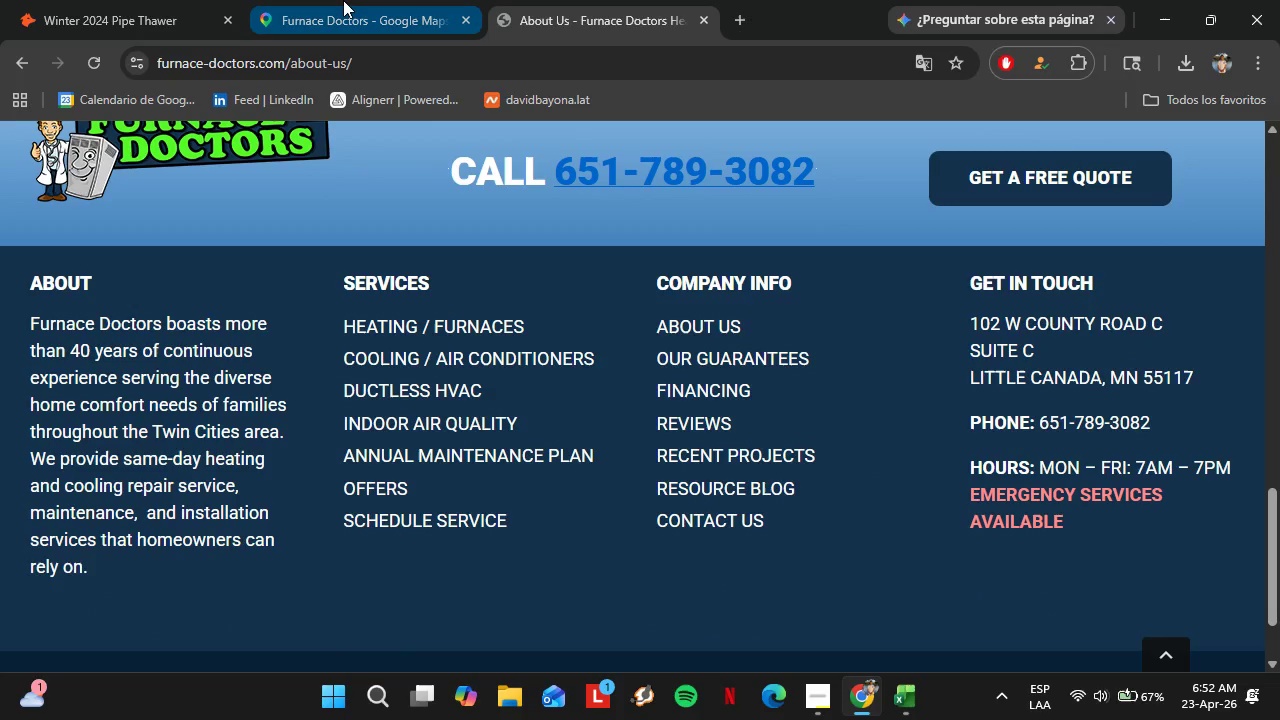 
left_click([343, 0])
 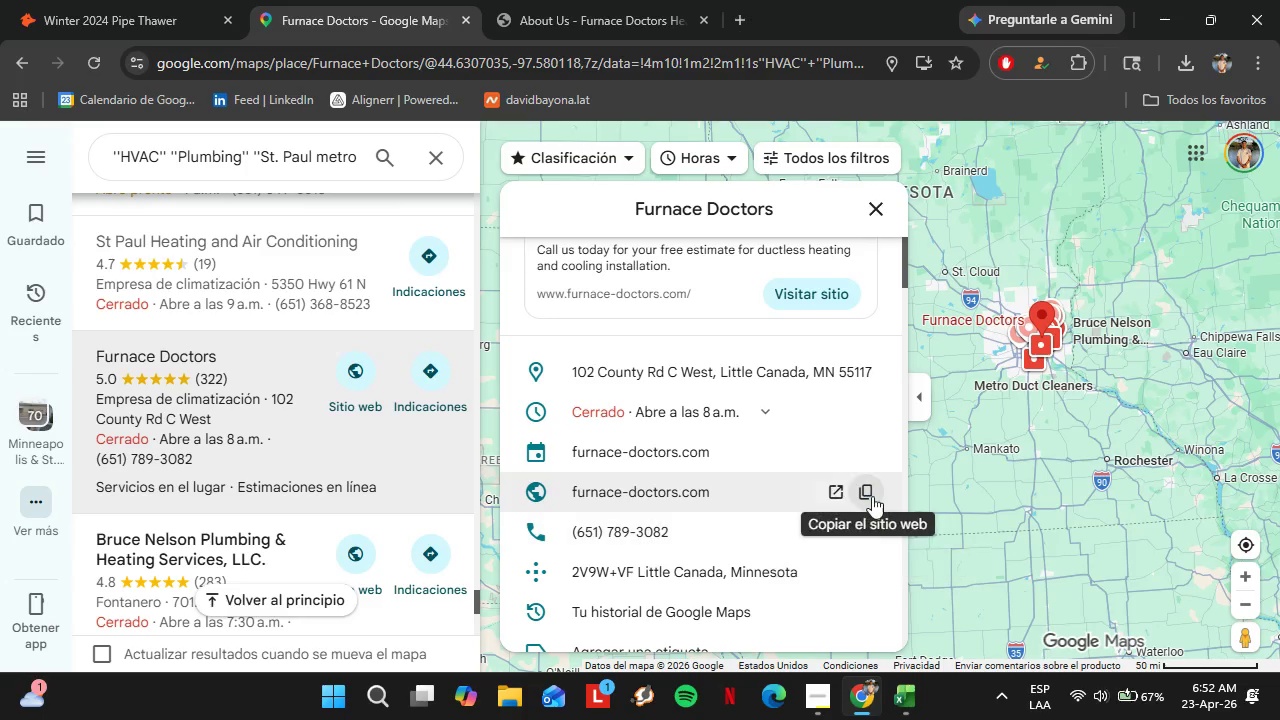 
left_click([873, 495])
 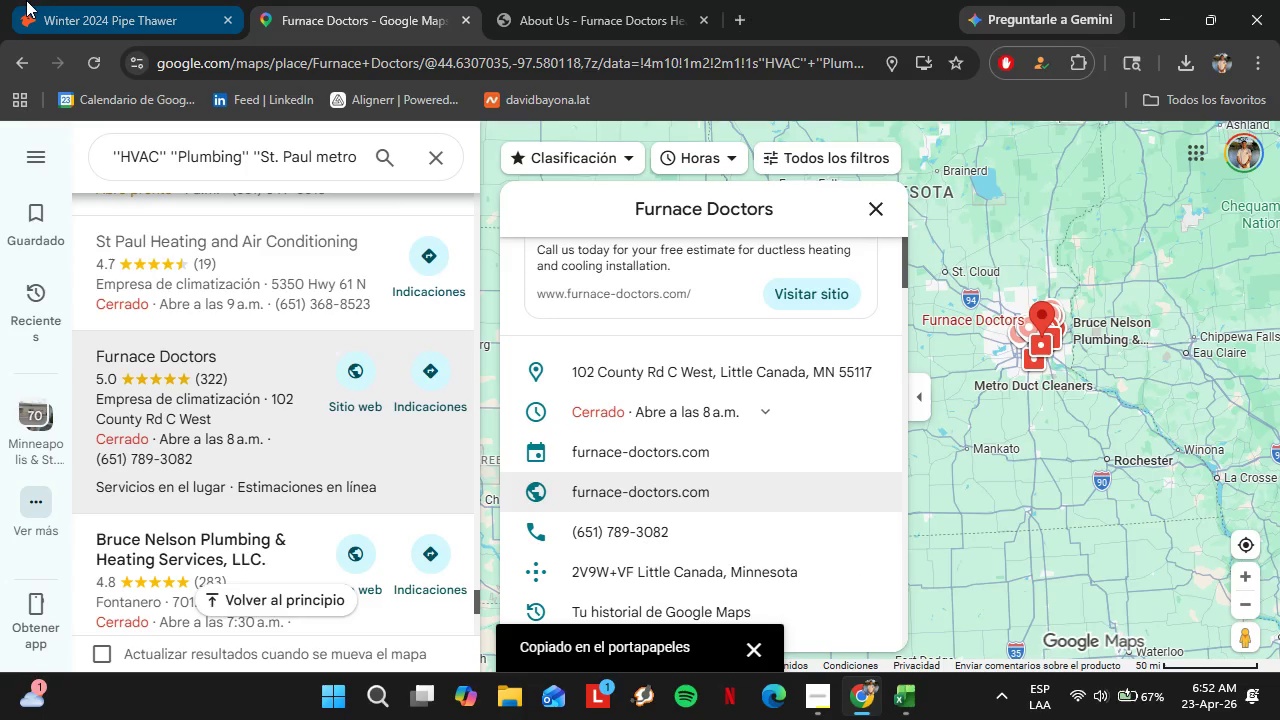 
left_click([26, 0])
 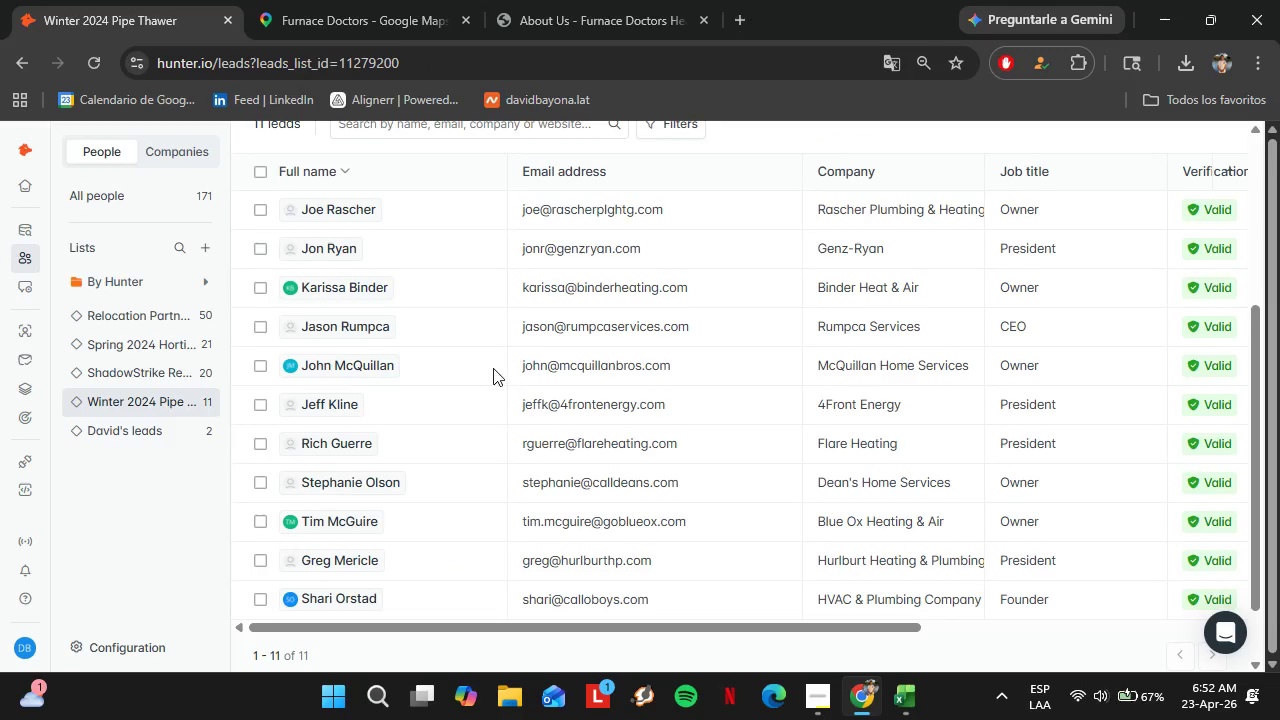 
scroll: coordinate [493, 368], scroll_direction: up, amount: 2.0
 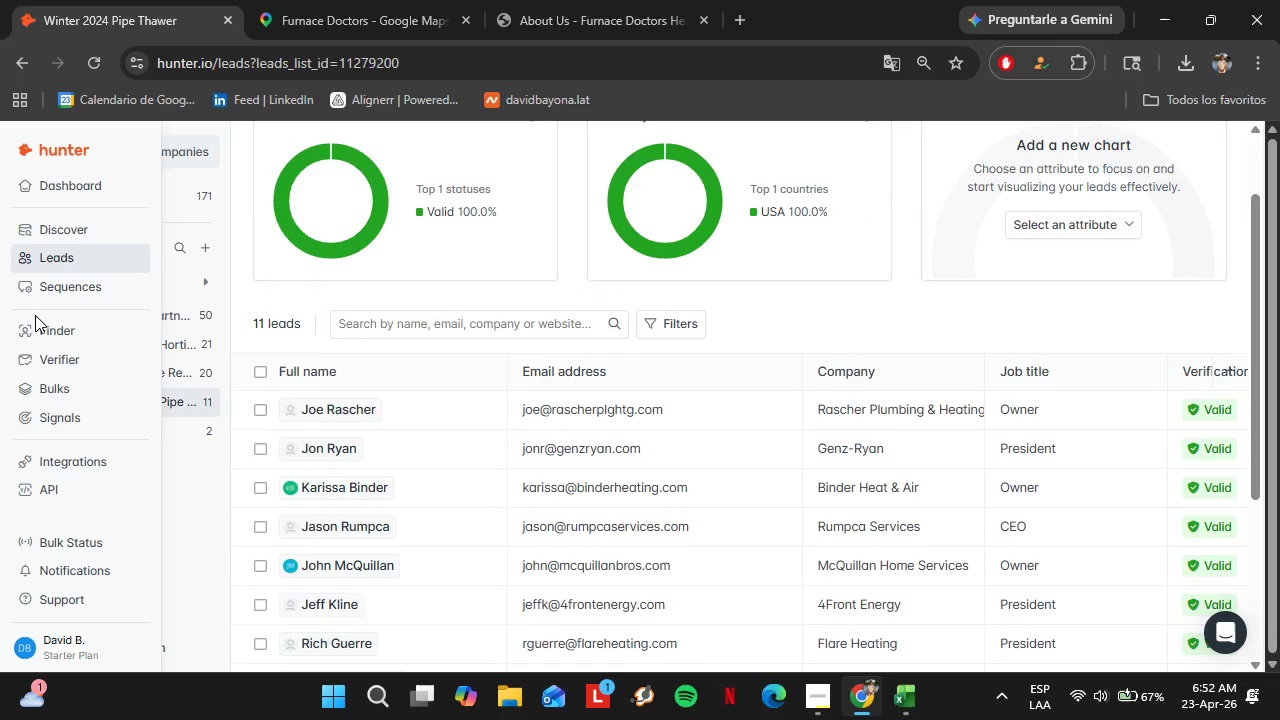 
double_click([39, 326])
 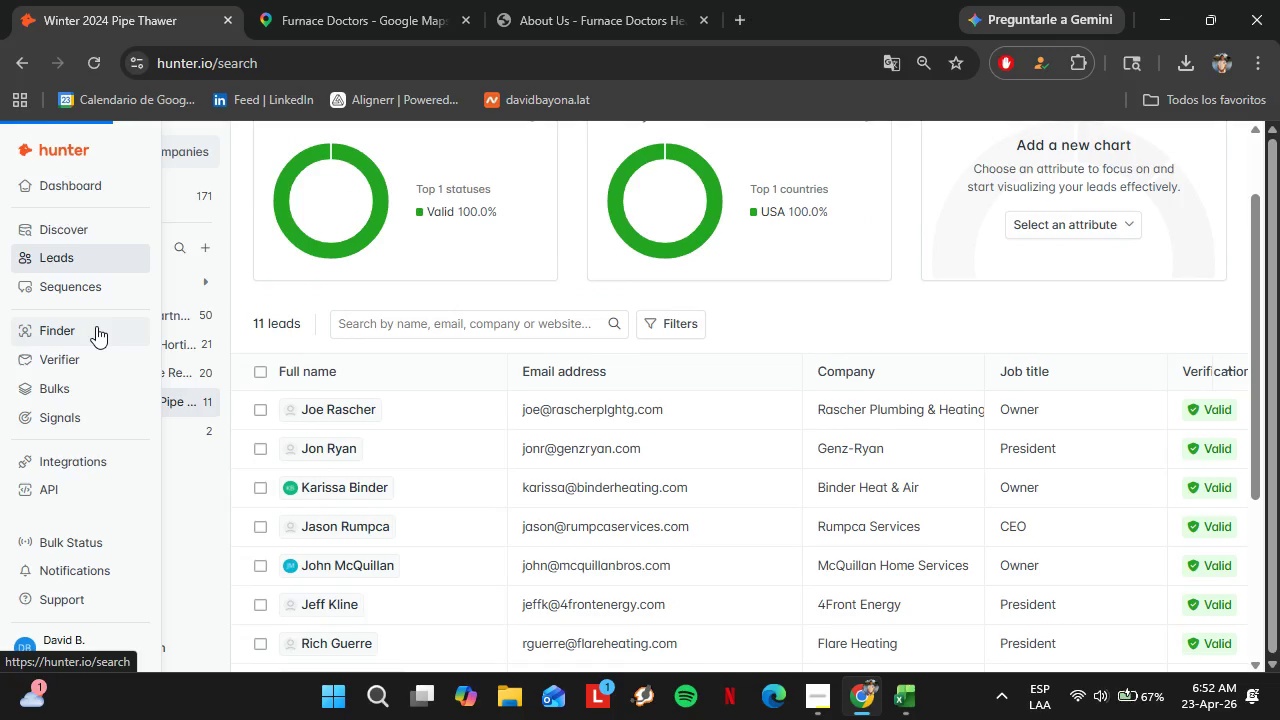 
key(Control+V)
 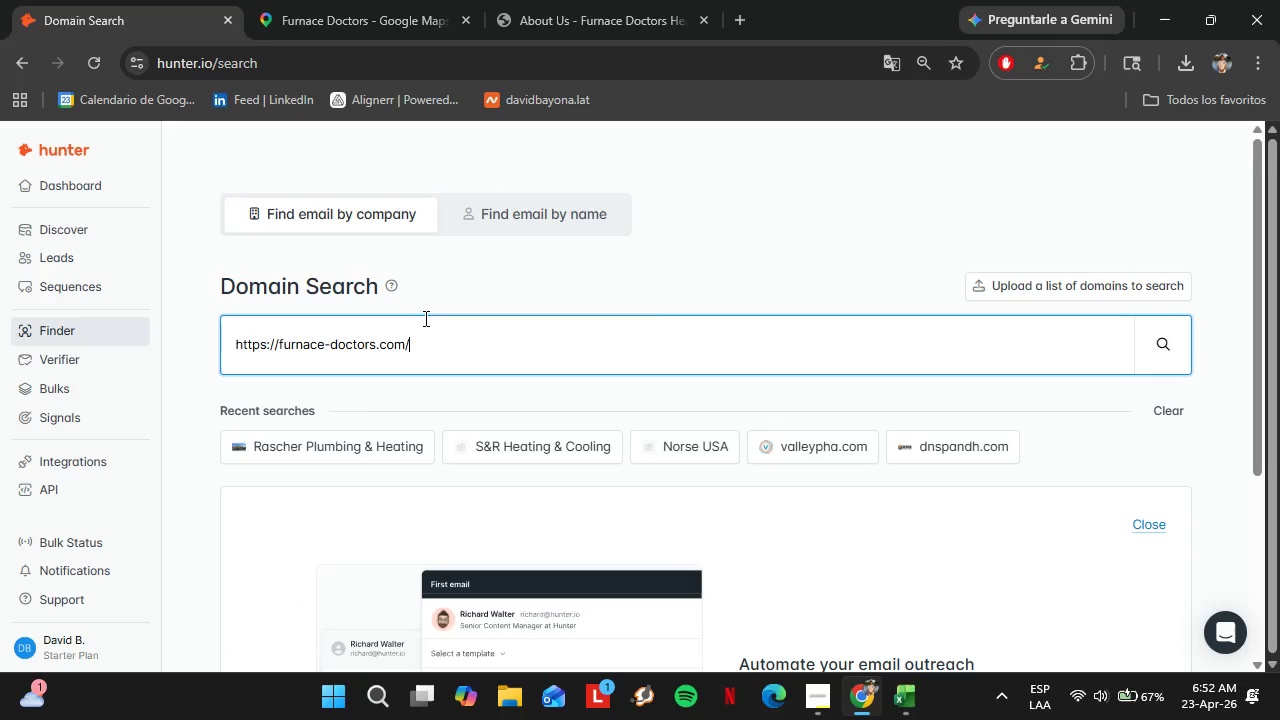 
left_click([424, 318])
 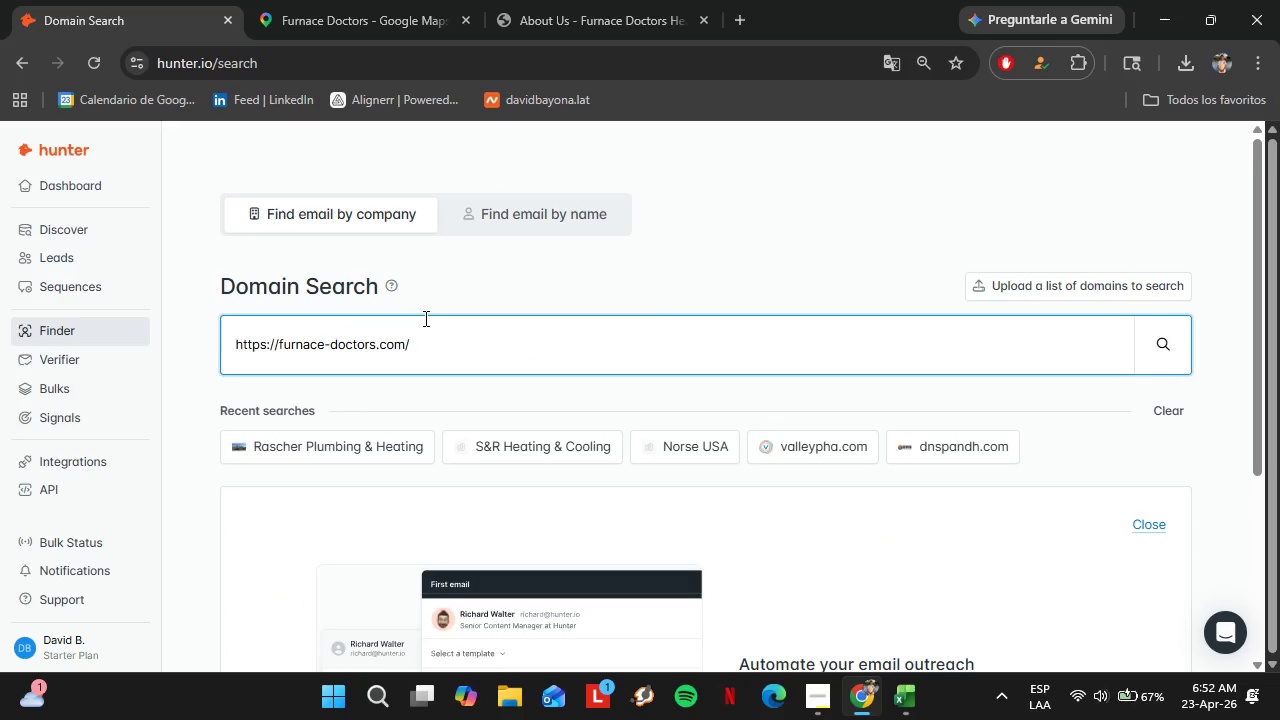 
key(Enter)
 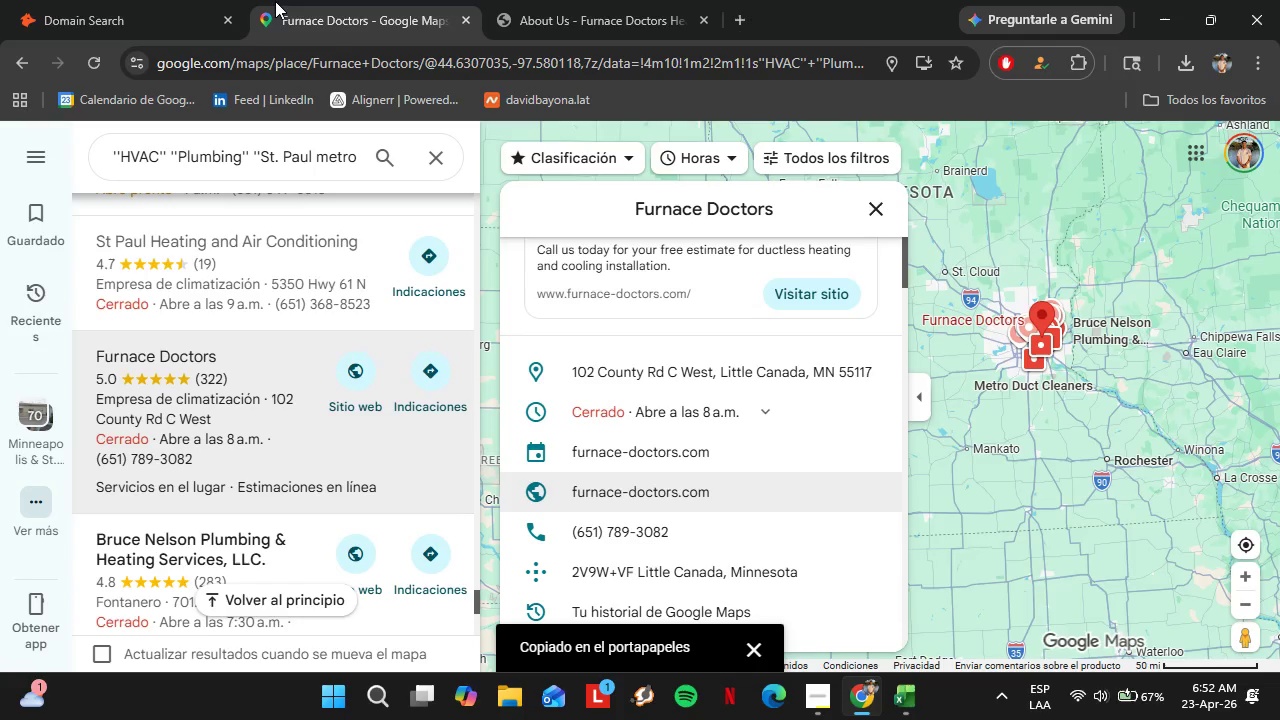 
scroll: coordinate [264, 343], scroll_direction: down, amount: 1.0
 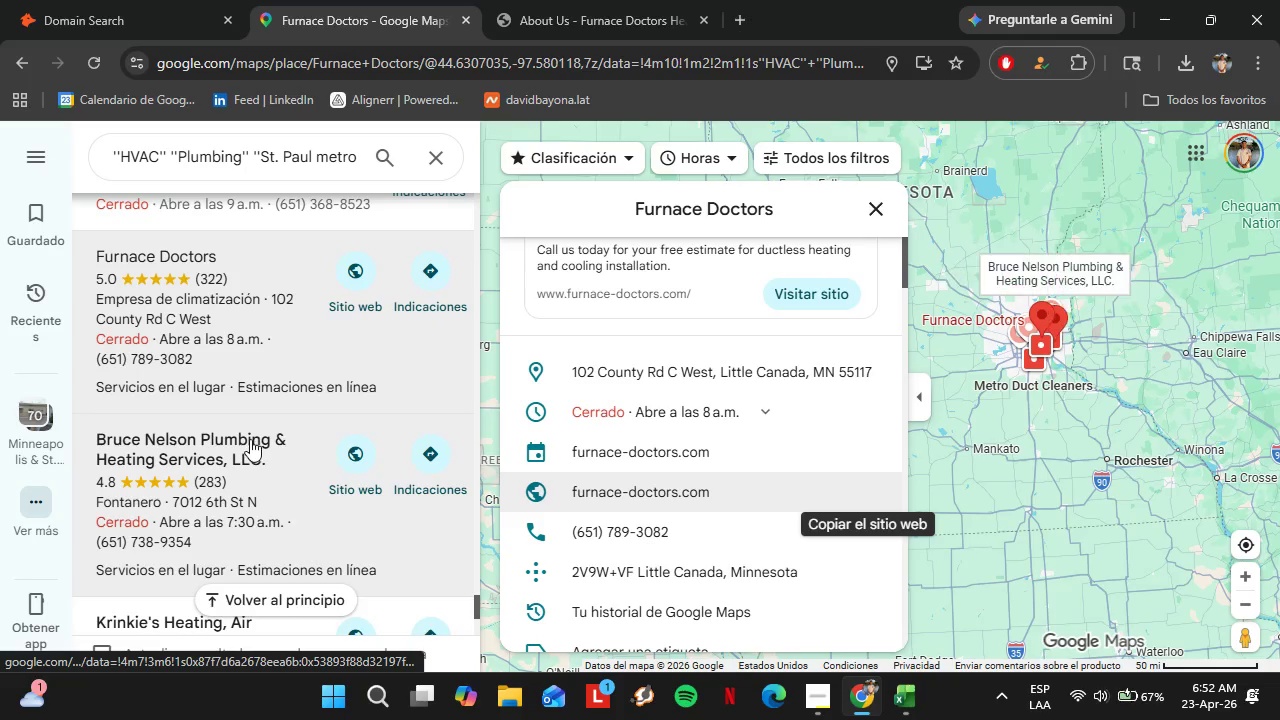 
left_click([250, 439])
 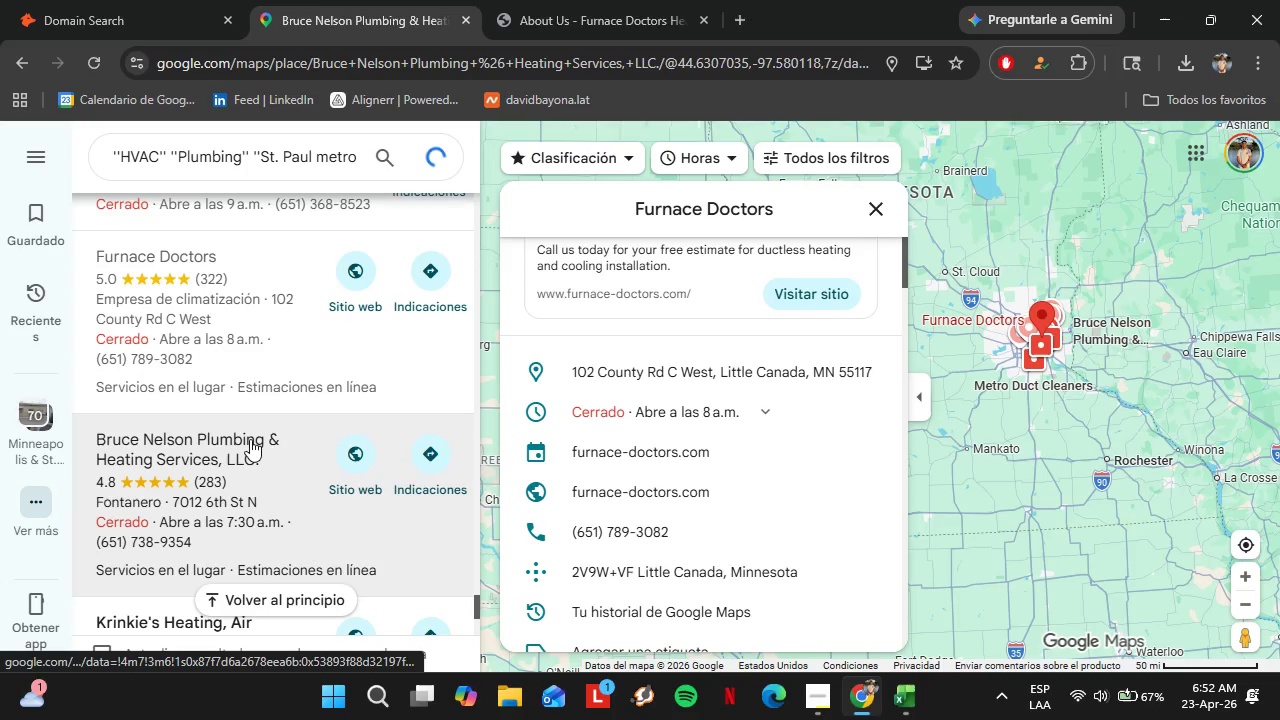 
scroll: coordinate [749, 359], scroll_direction: down, amount: 2.0
 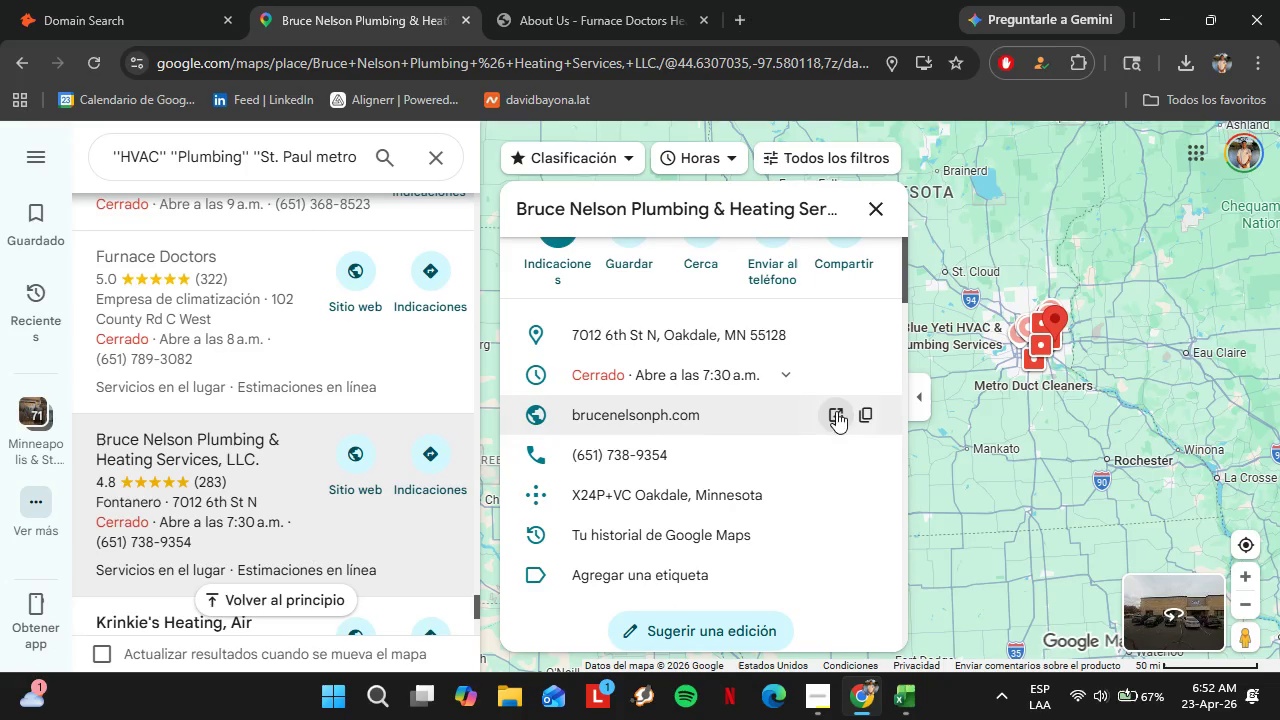 
left_click([861, 414])
 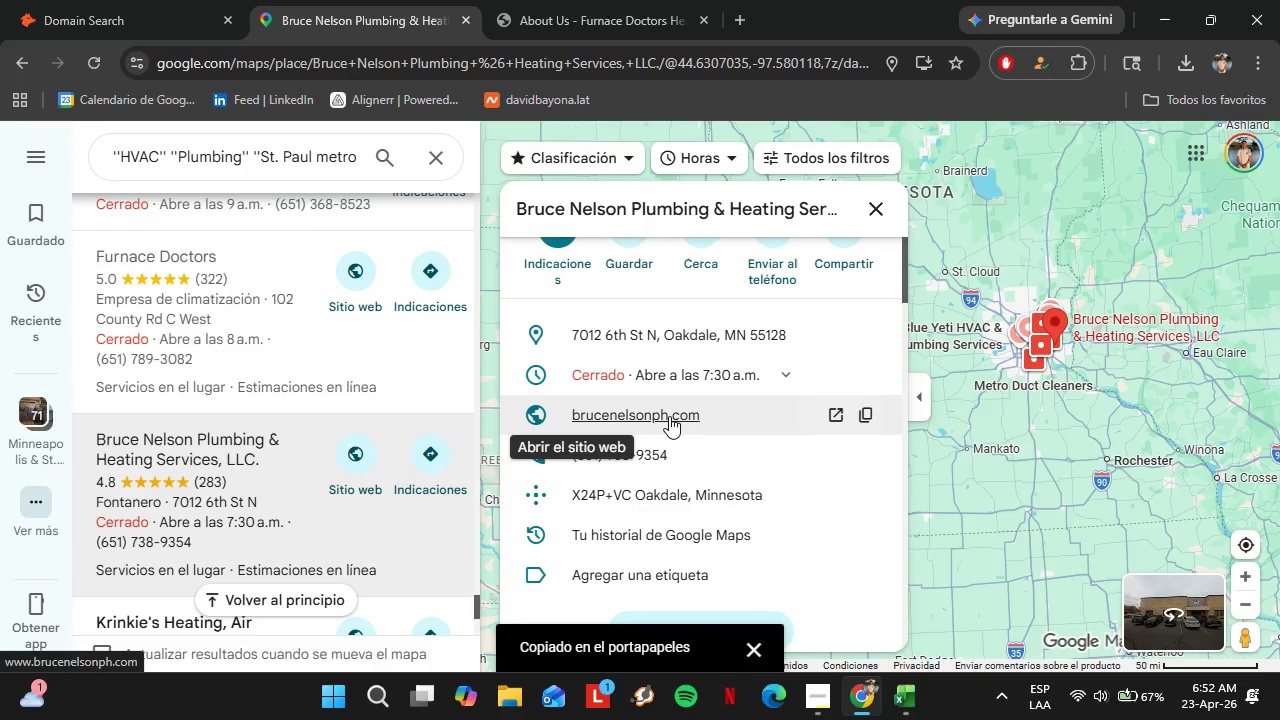 
left_click([668, 418])
 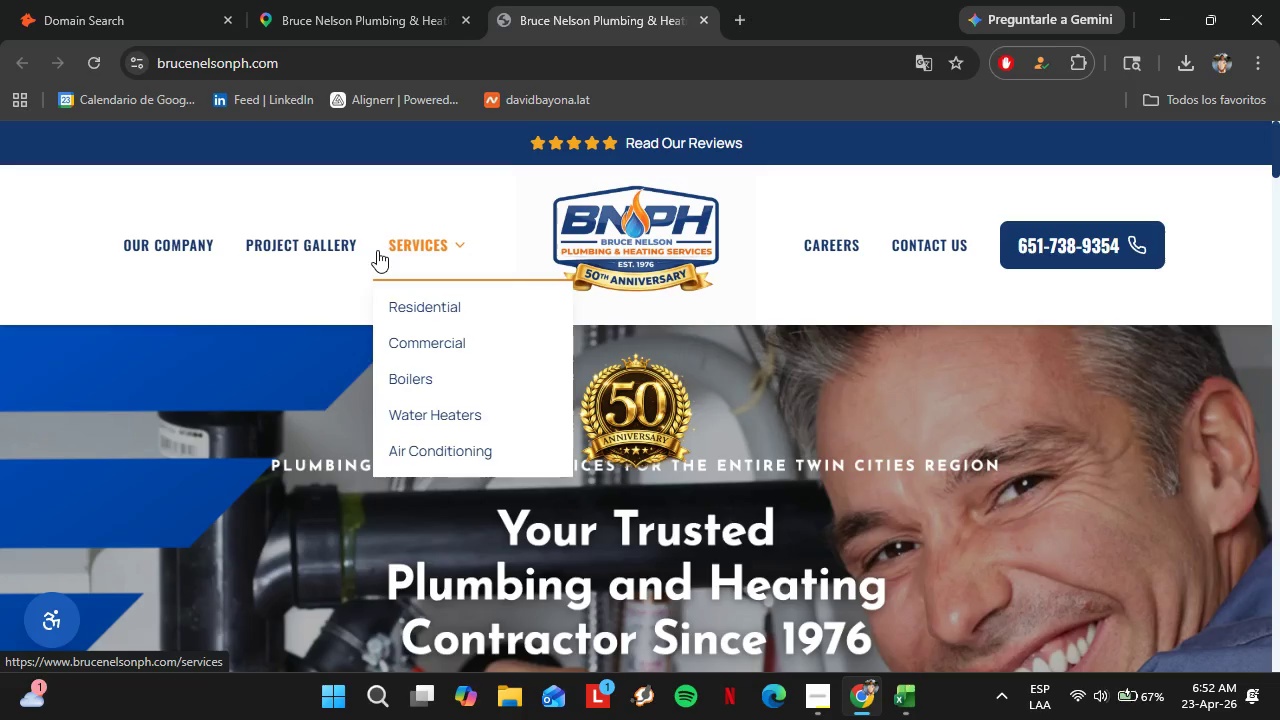 
wait(7.31)
 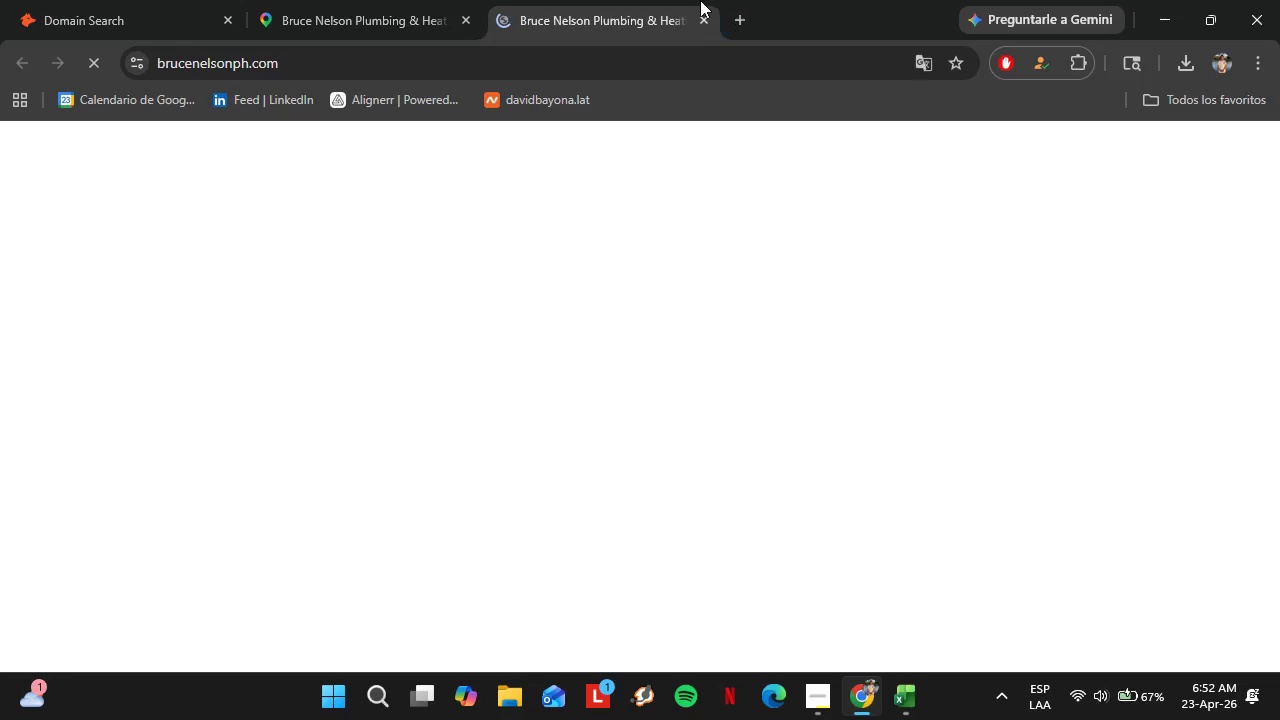 
scroll: coordinate [696, 345], scroll_direction: down, amount: 6.0
 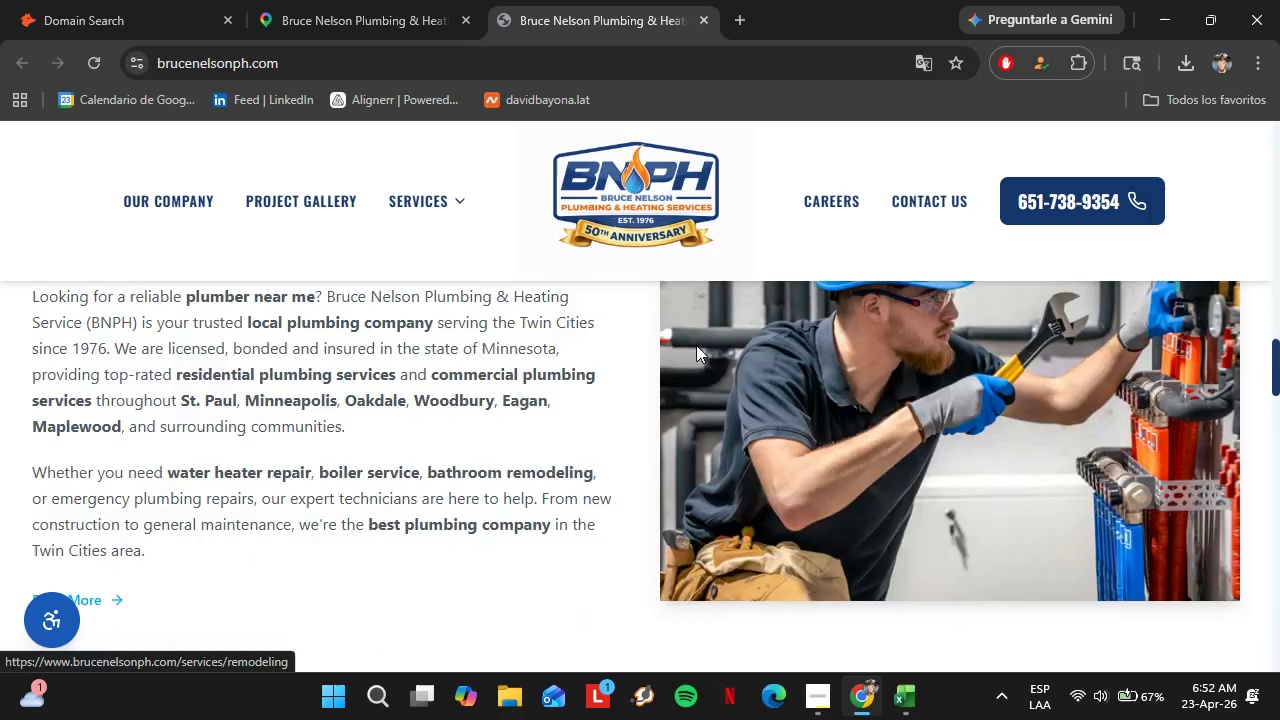 
scroll: coordinate [1261, 399], scroll_direction: up, amount: 6.0
 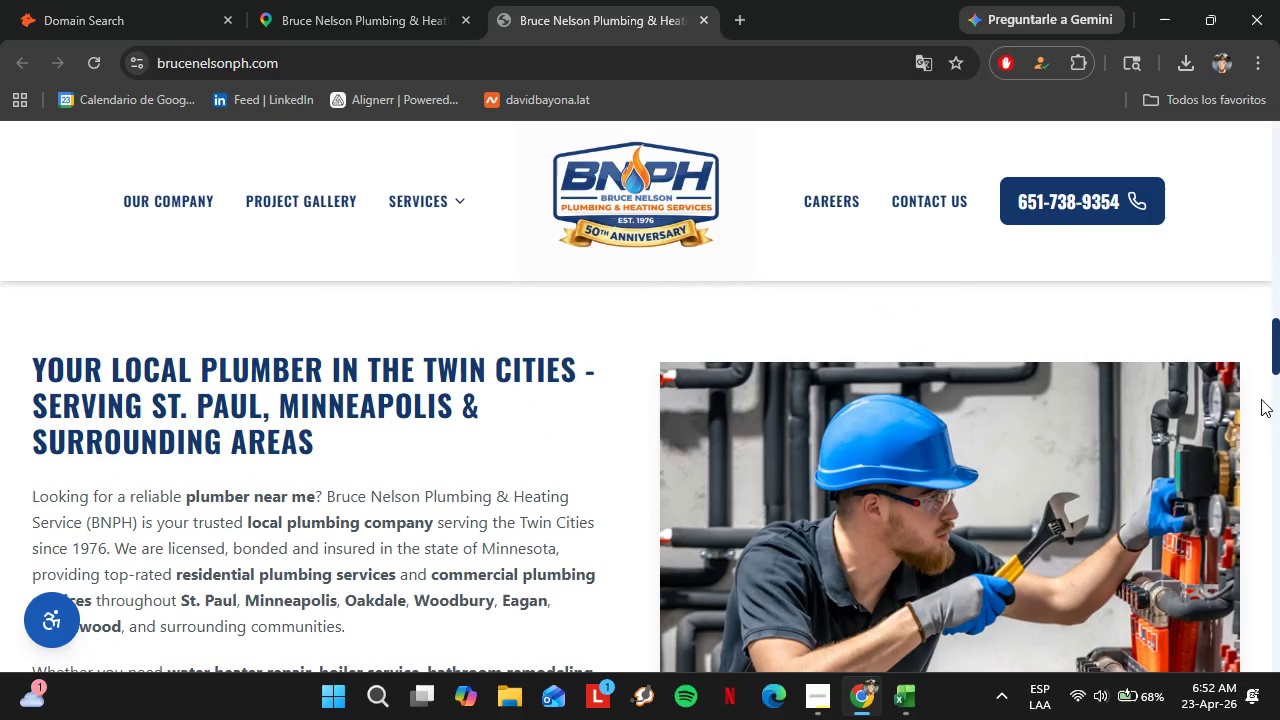 
wait(7.72)
 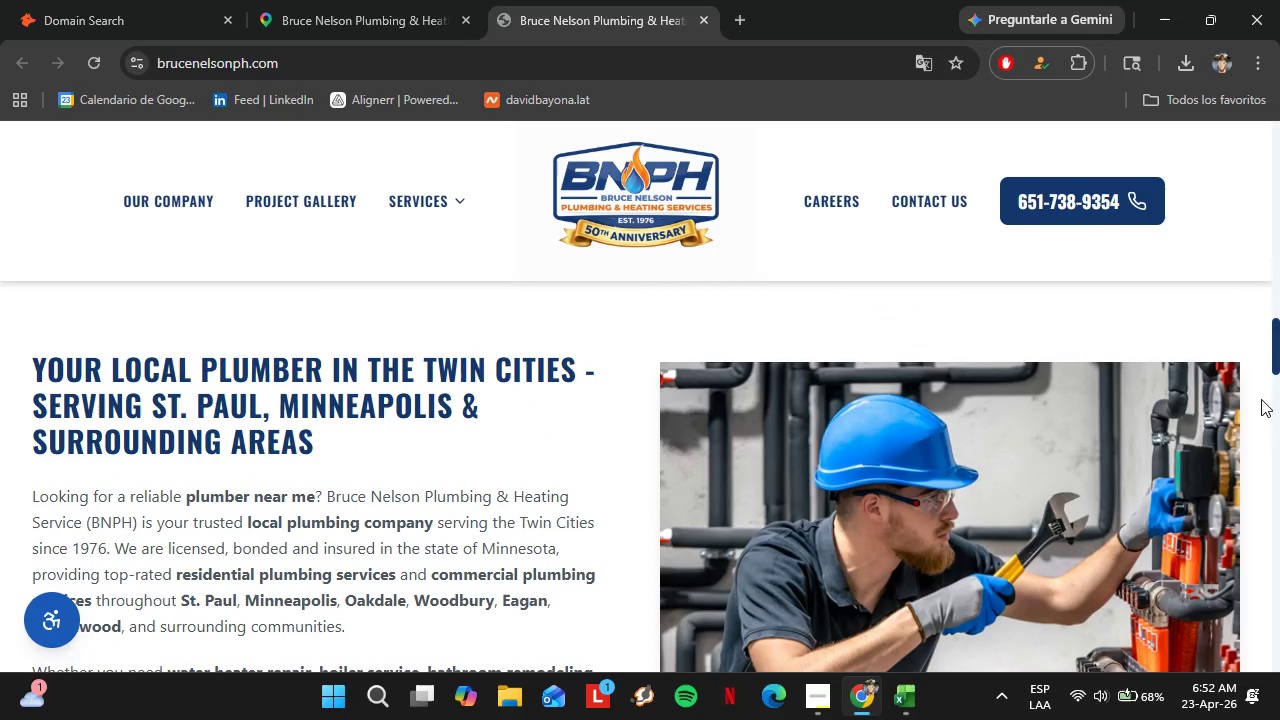 
scroll: coordinate [441, 454], scroll_direction: down, amount: 19.0
 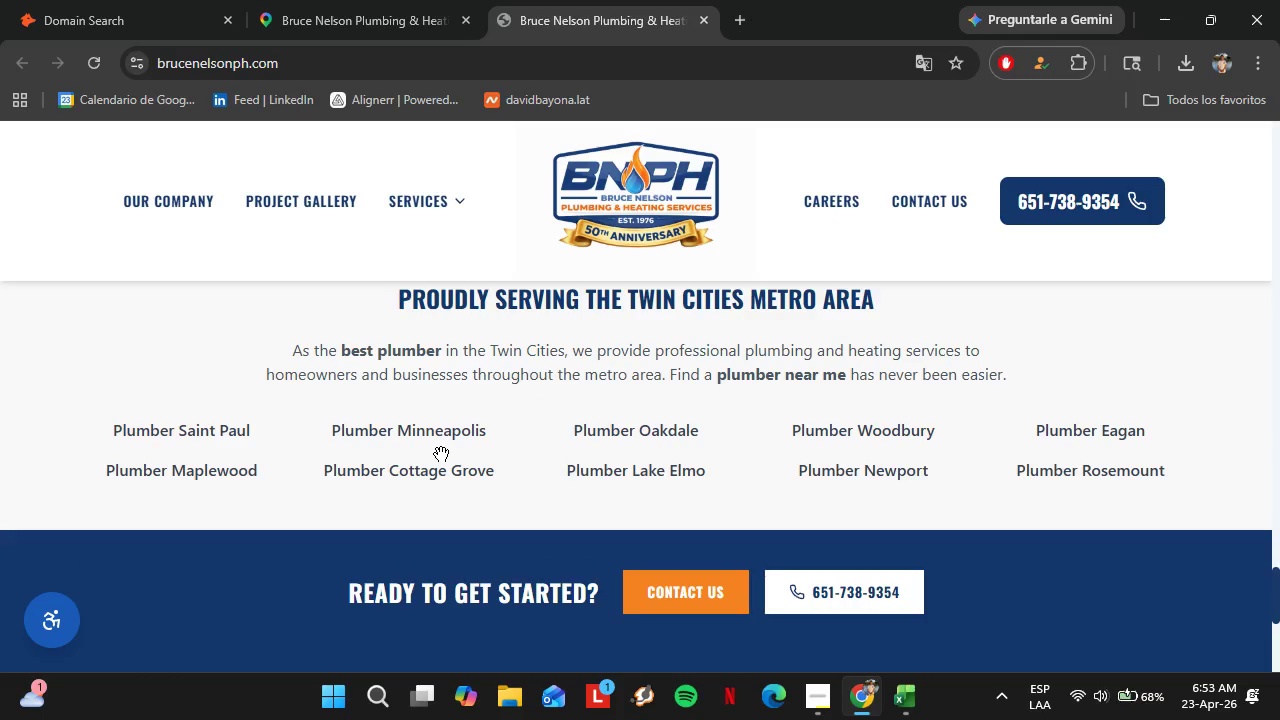 
scroll: coordinate [441, 453], scroll_direction: up, amount: 1.0
 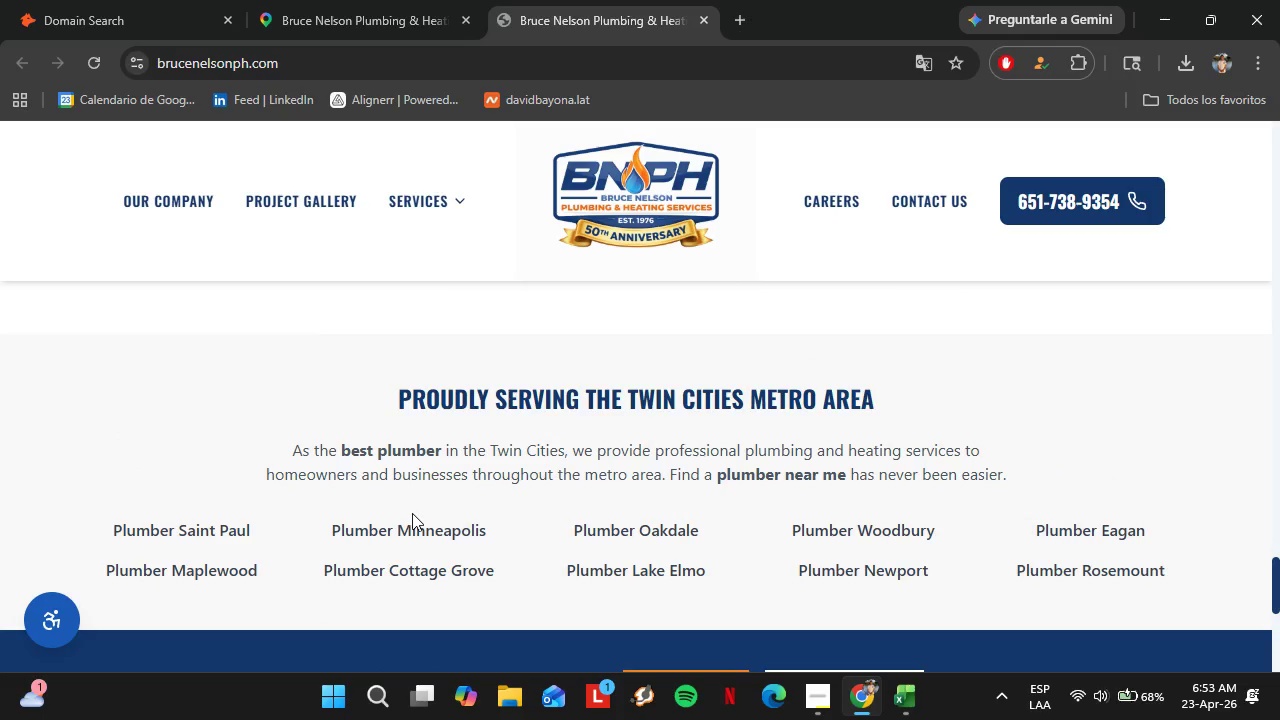 
scroll: coordinate [412, 512], scroll_direction: down, amount: 5.0
 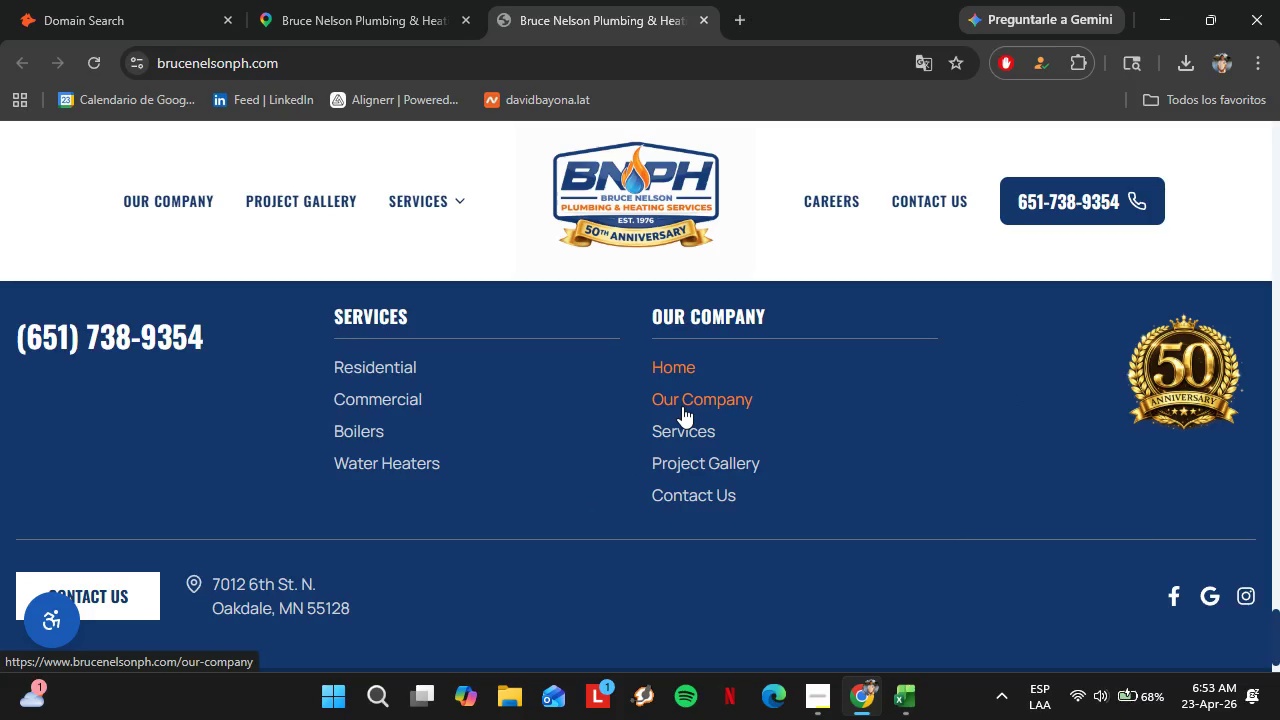 
wait(6.32)
 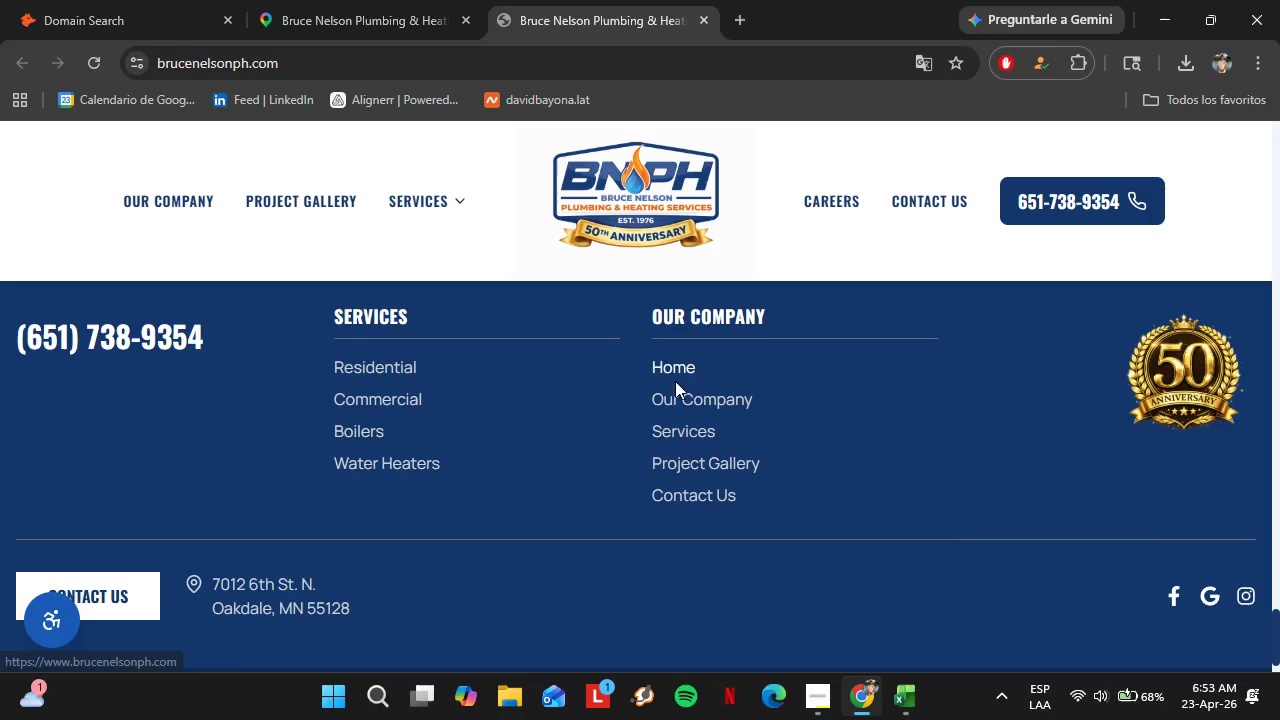 
left_click([682, 406])
 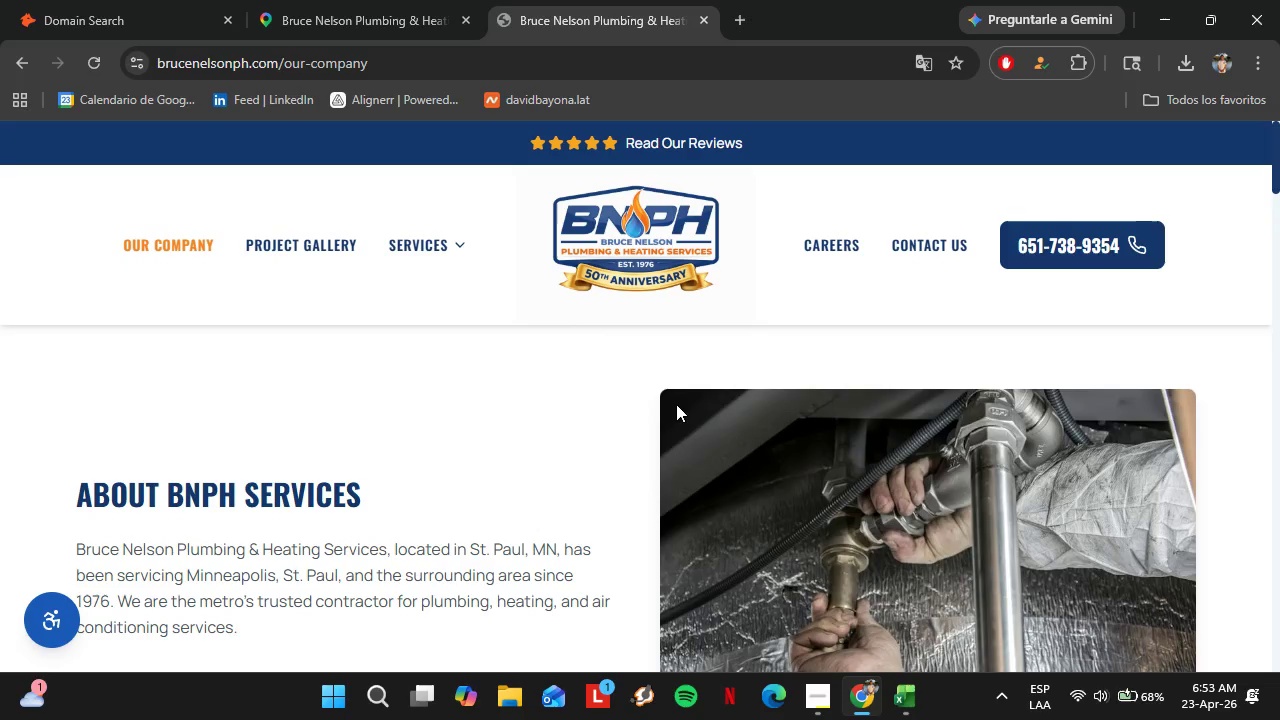 
scroll: coordinate [673, 404], scroll_direction: down, amount: 1.0
 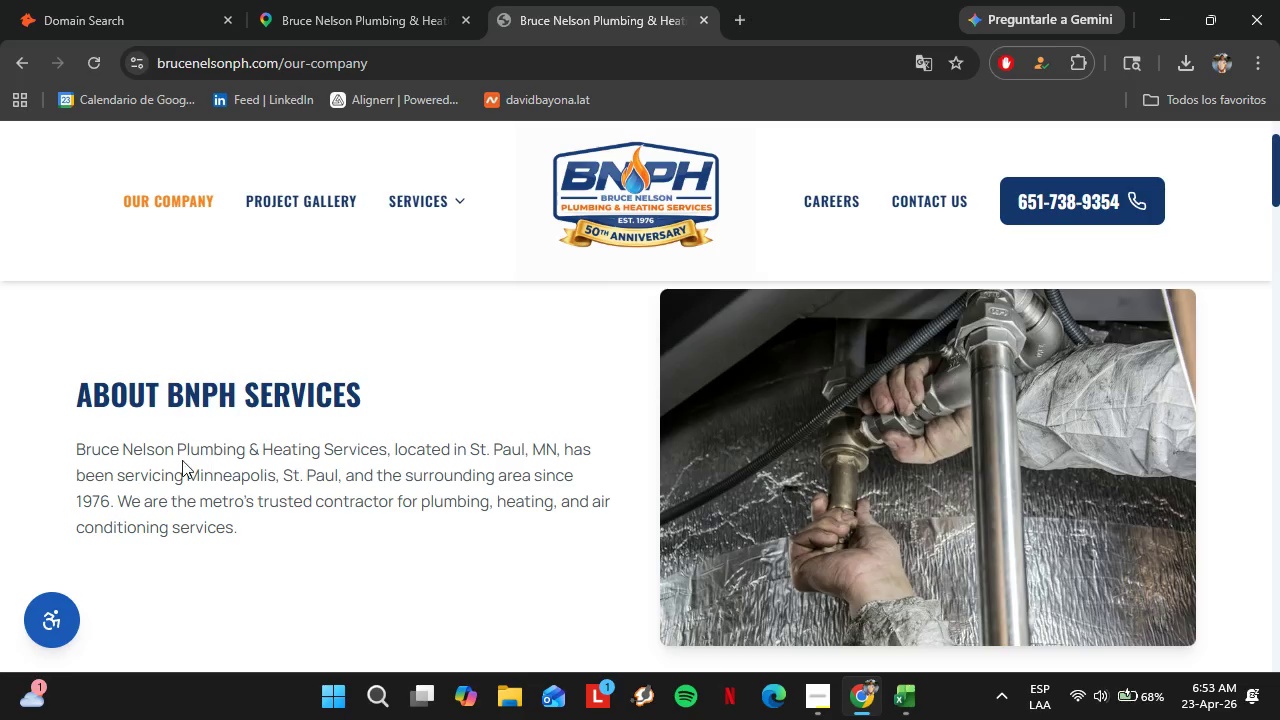 
wait(6.39)
 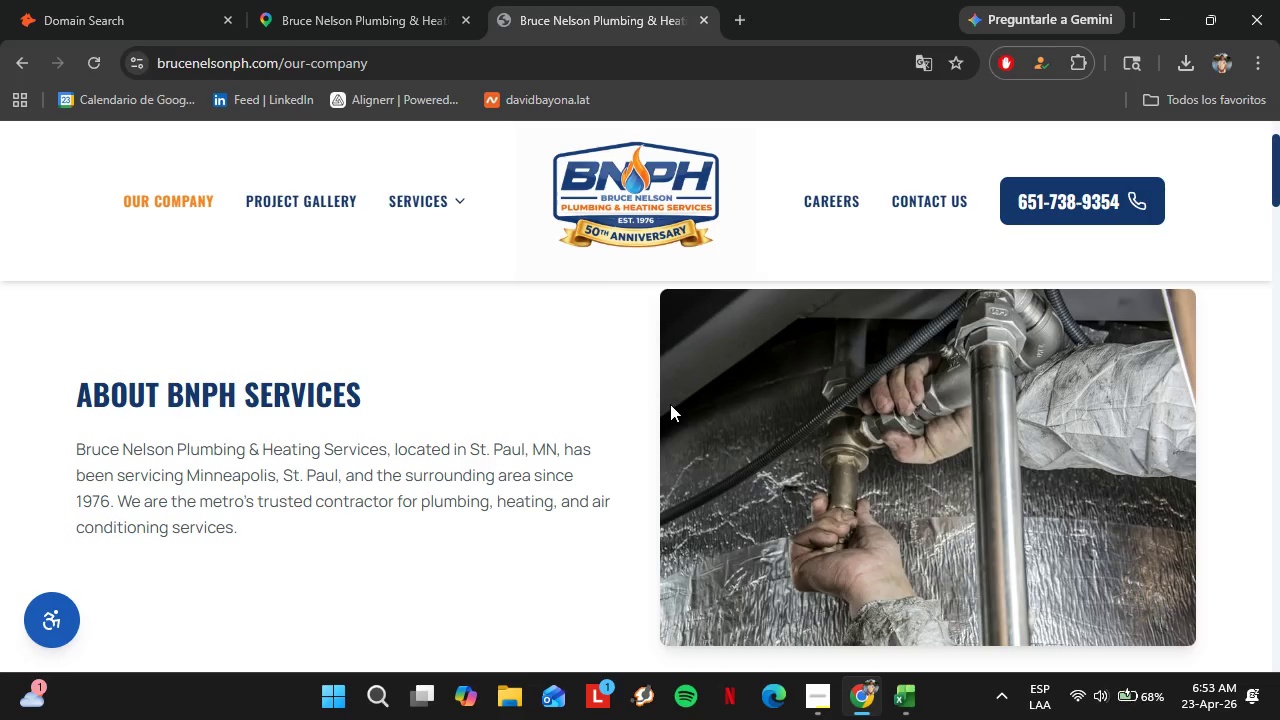 
left_click([321, 0])
 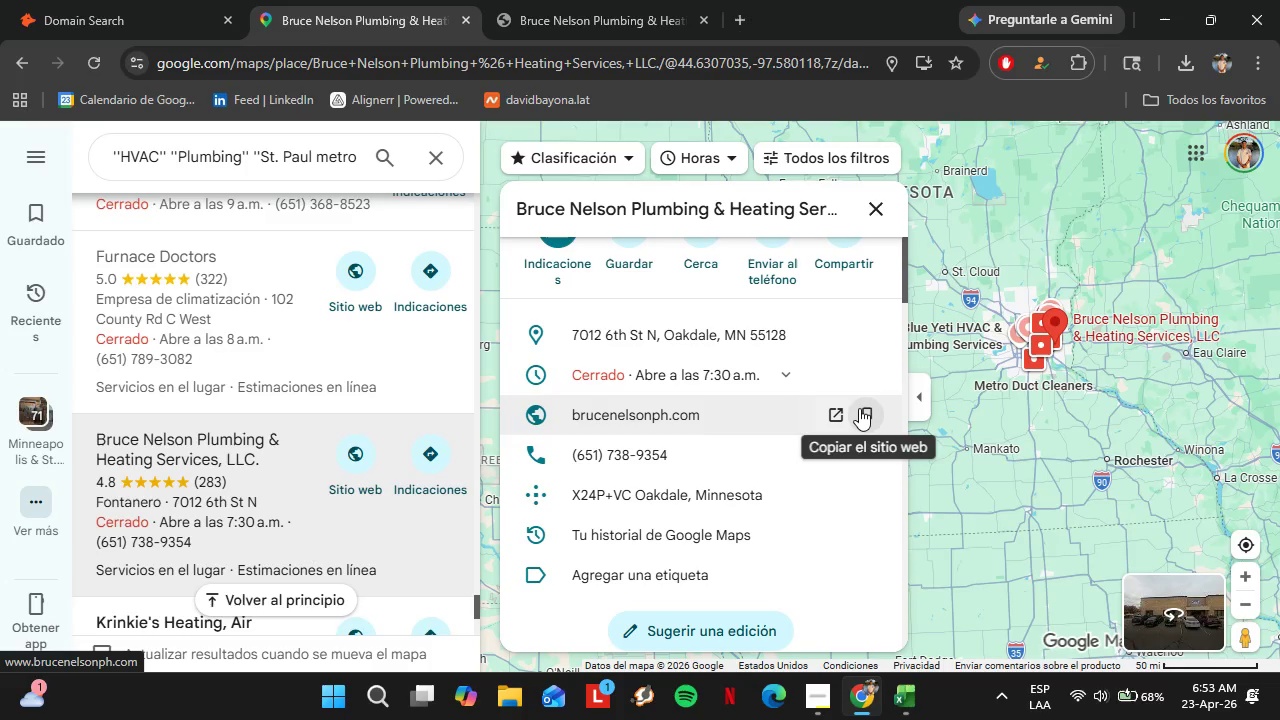 
left_click([860, 410])
 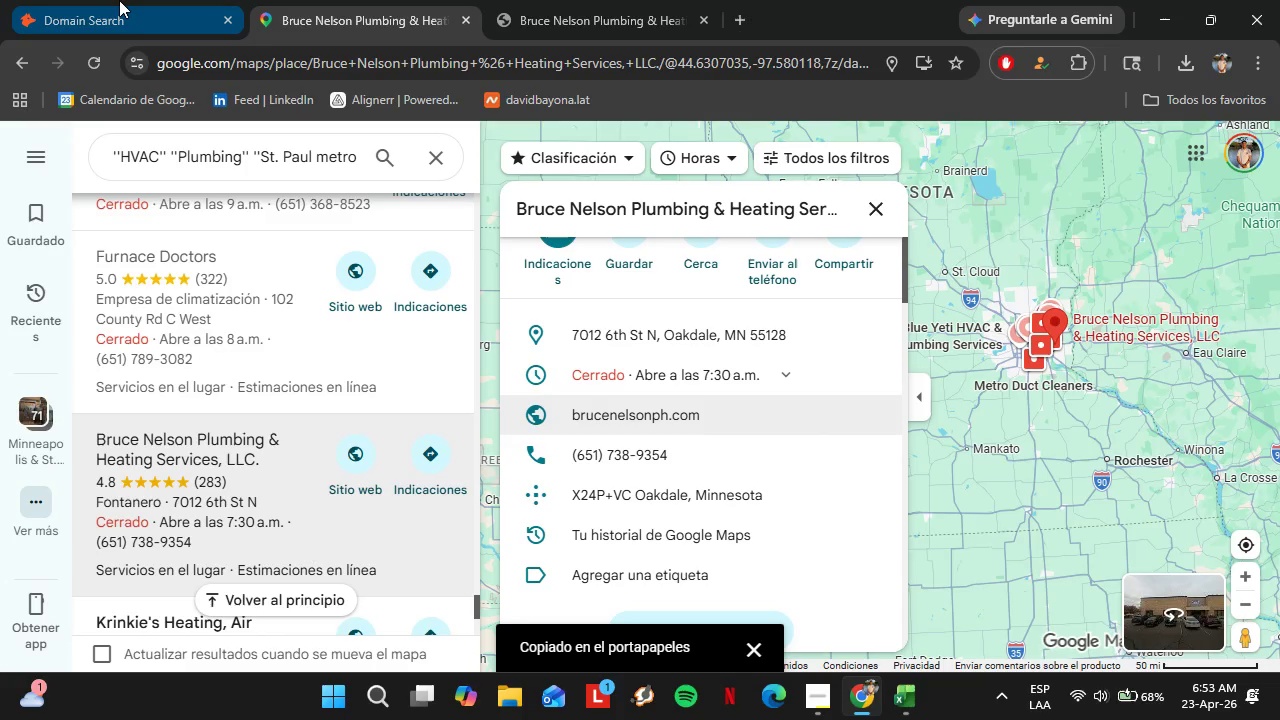 
left_click([119, 0])
 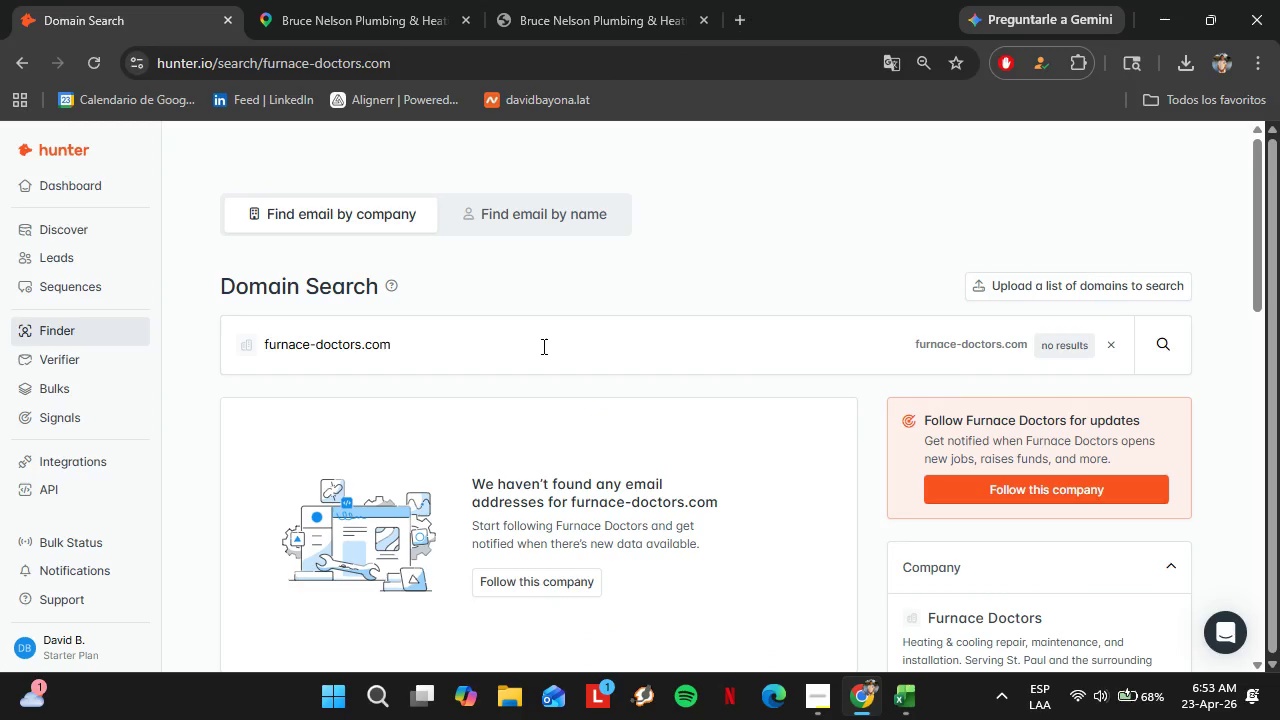 
left_click_drag(start_coordinate=[538, 346], to_coordinate=[134, 357])
 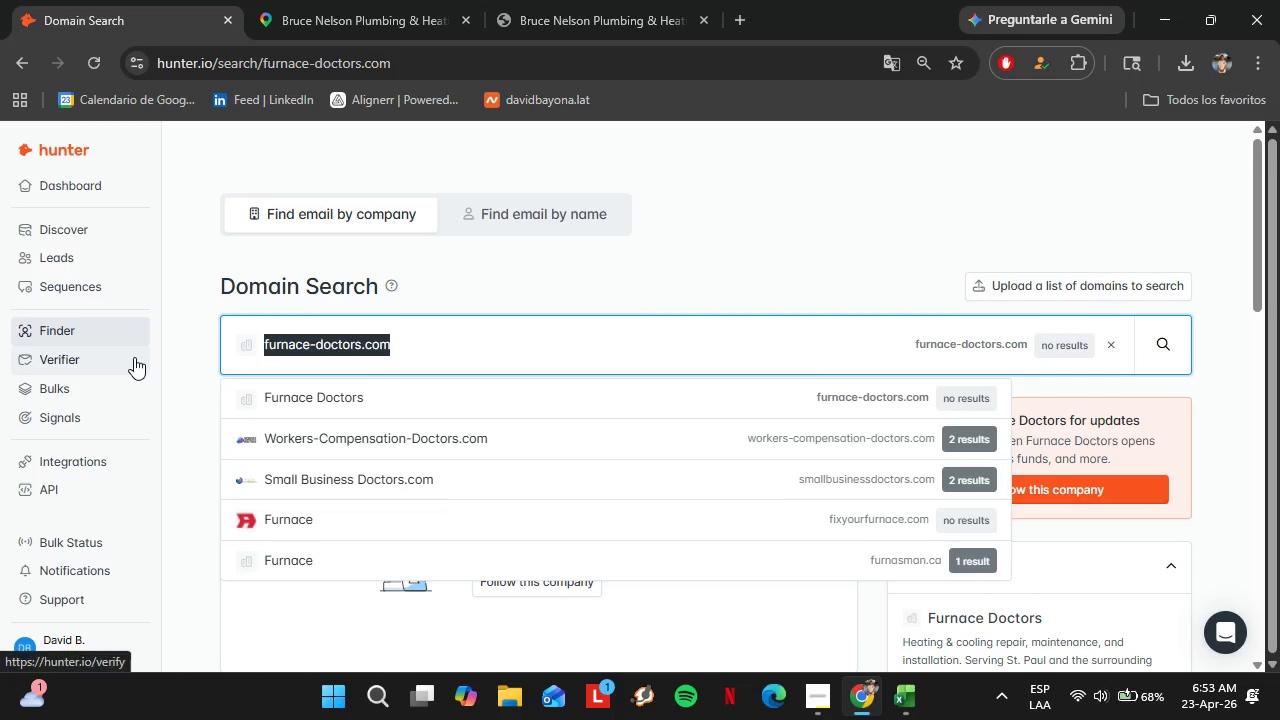 
key(Control+V)
 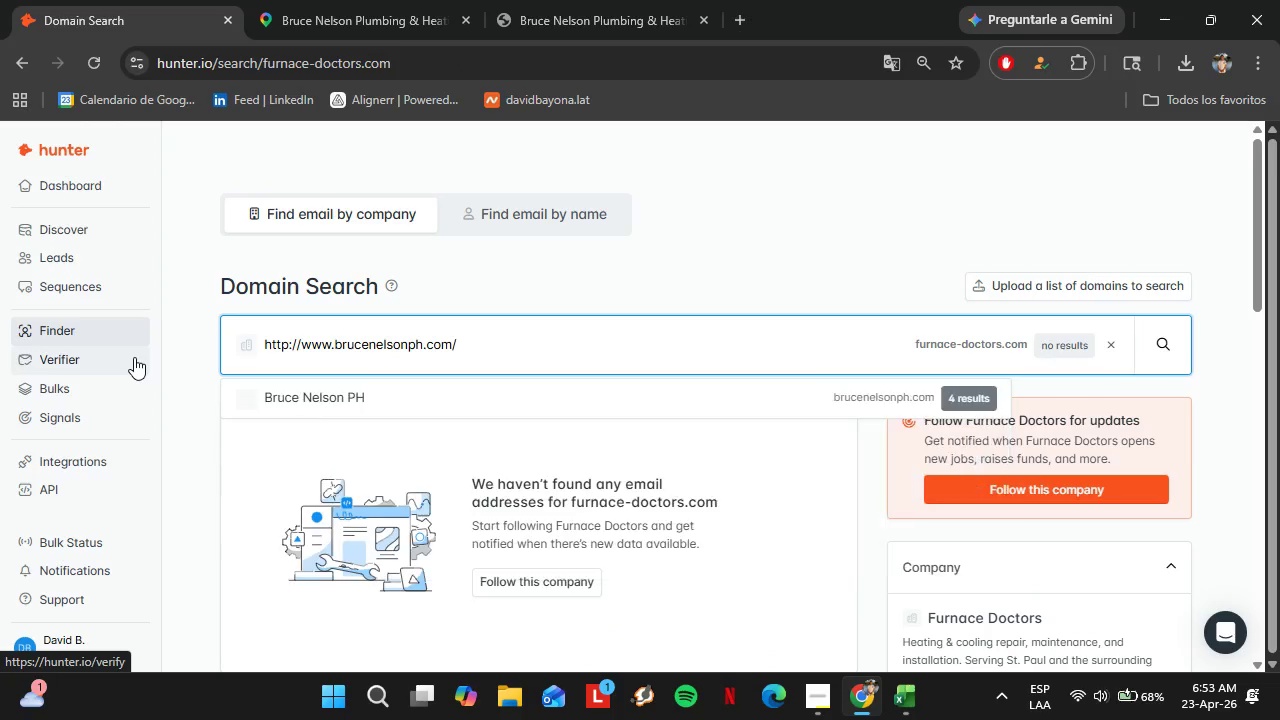 
key(Enter)
 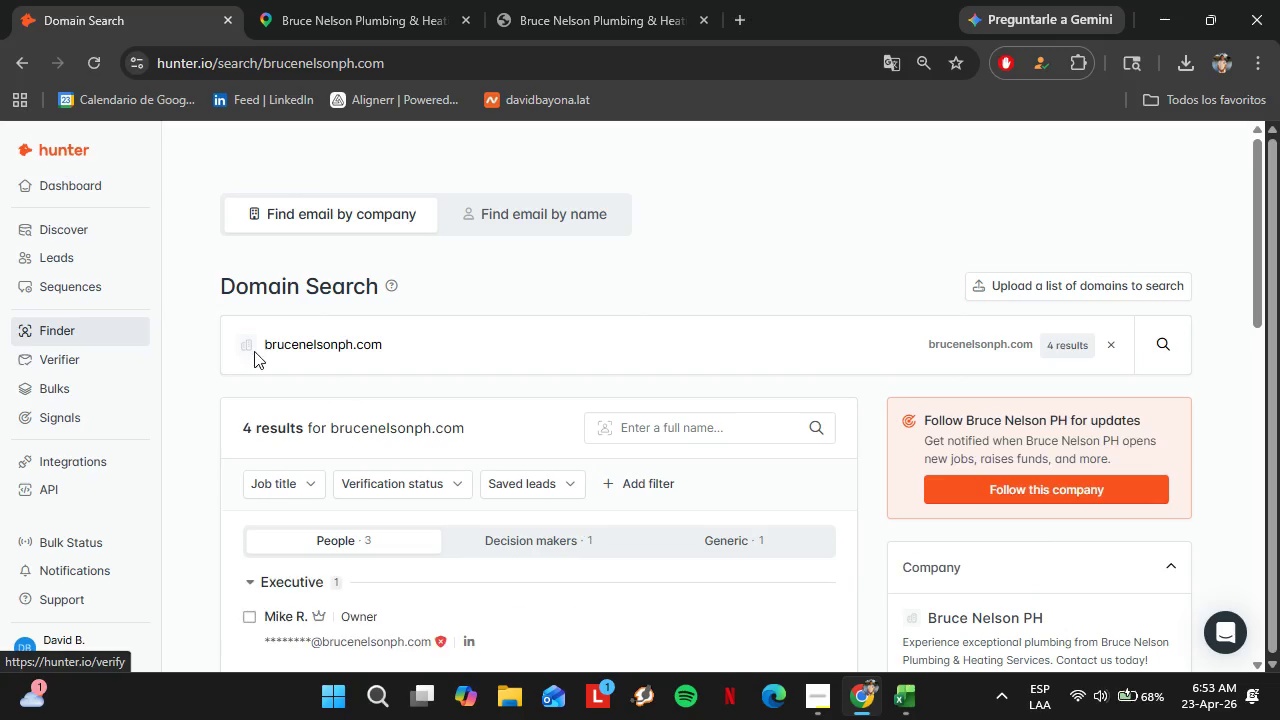 
scroll: coordinate [457, 395], scroll_direction: down, amount: 2.0
 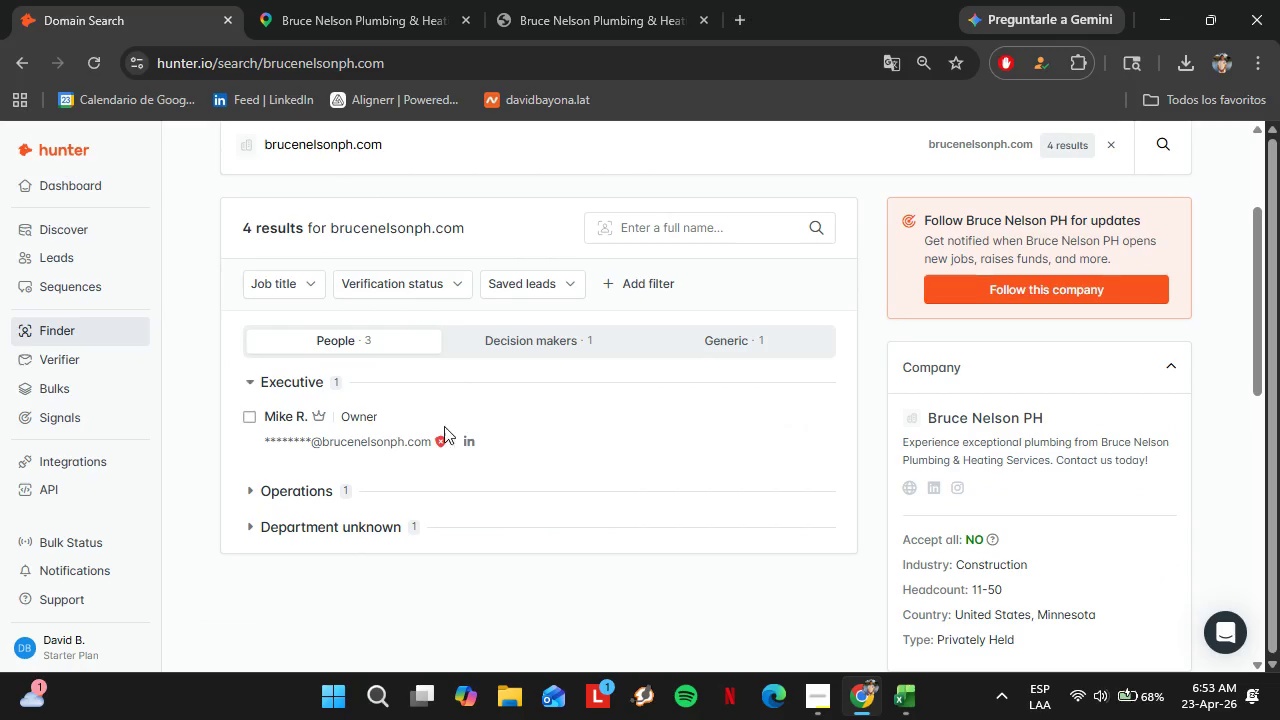 
mouse_move([415, 465])
 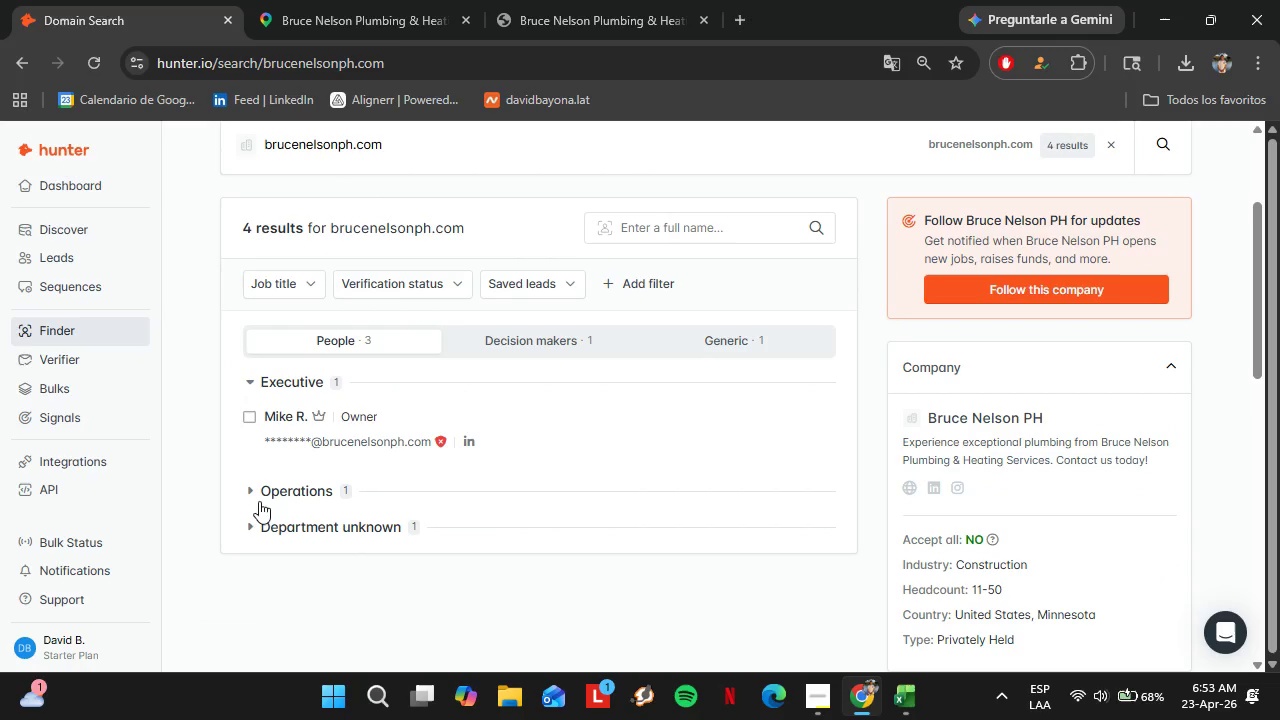 
left_click([286, 494])
 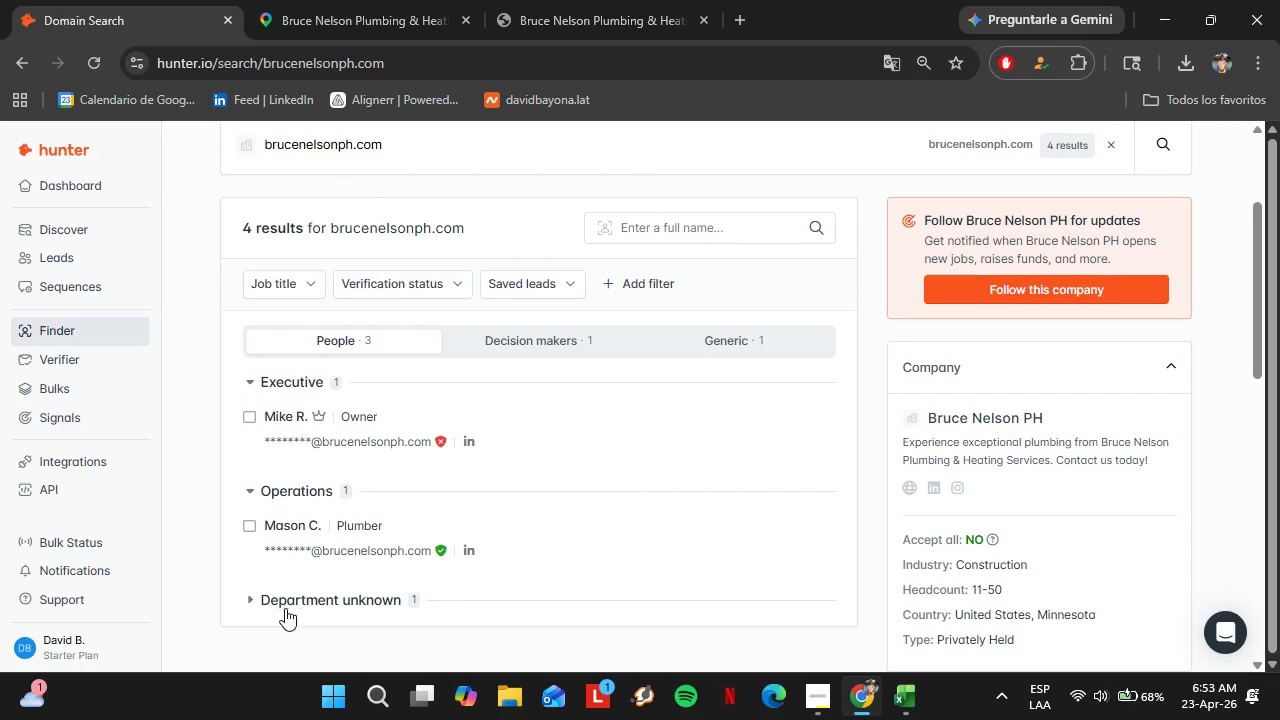 
left_click([302, 592])
 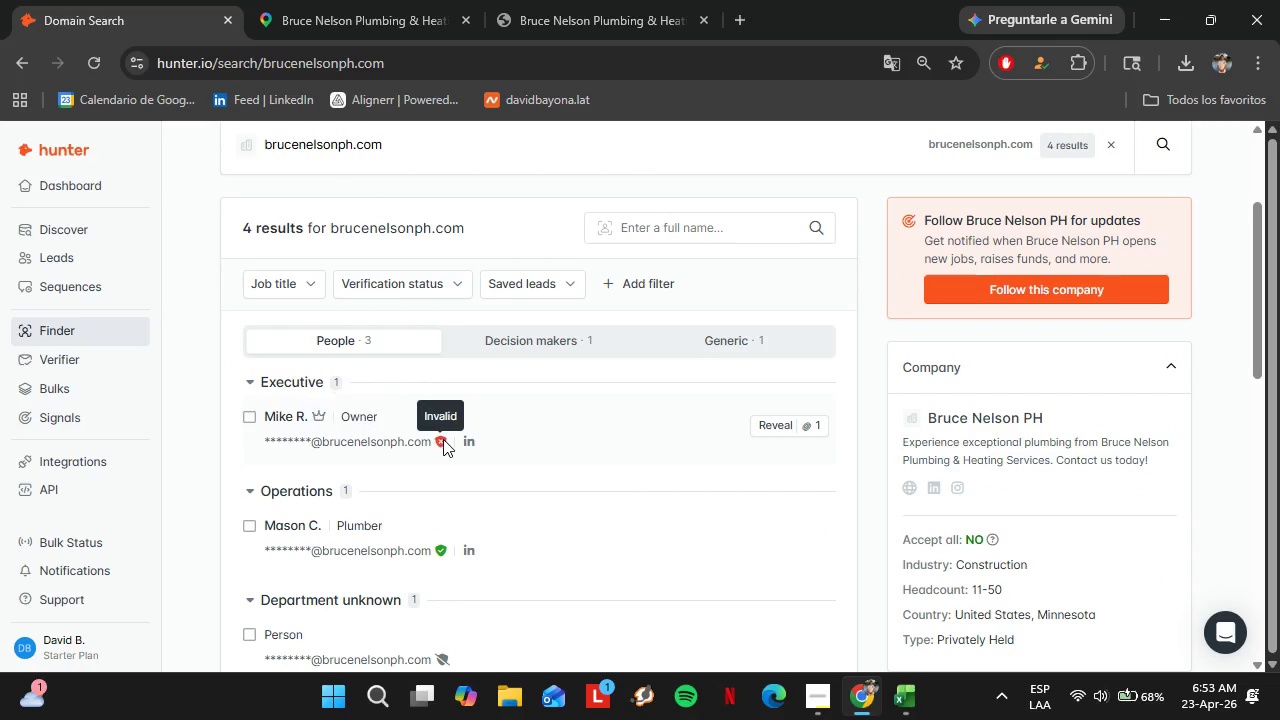 
left_click([263, 0])
 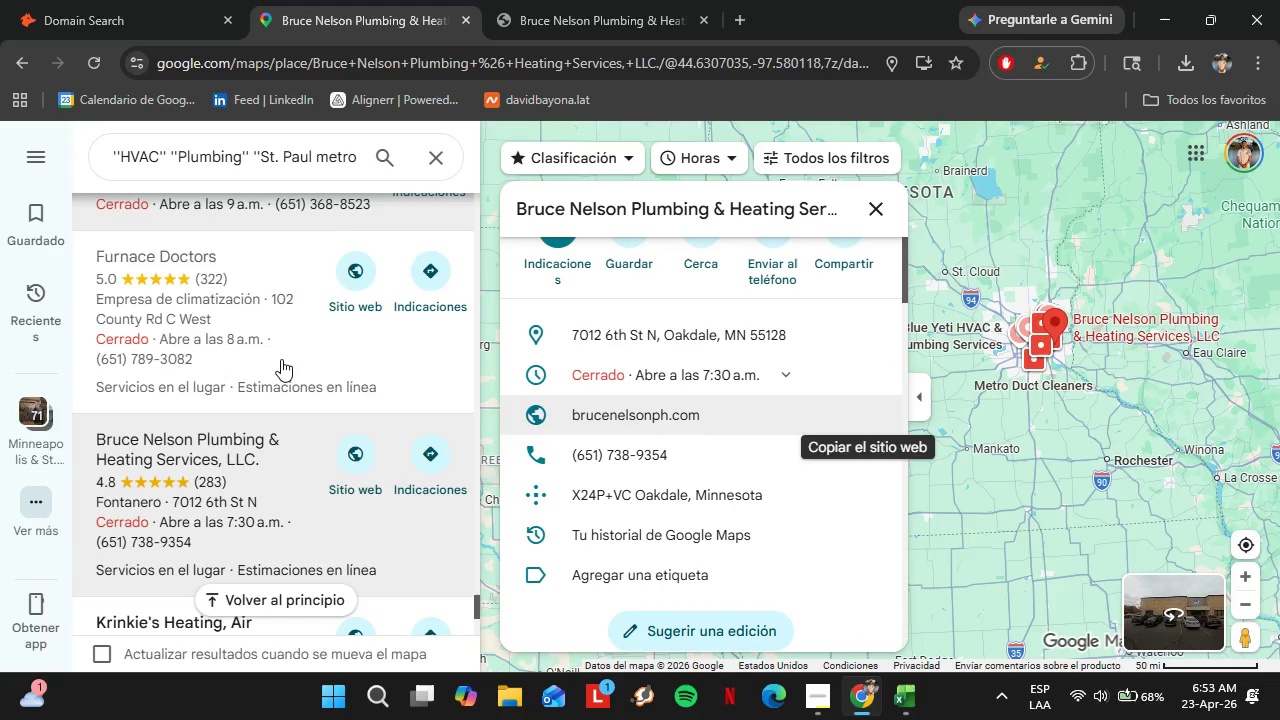 
scroll: coordinate [285, 372], scroll_direction: down, amount: 2.0
 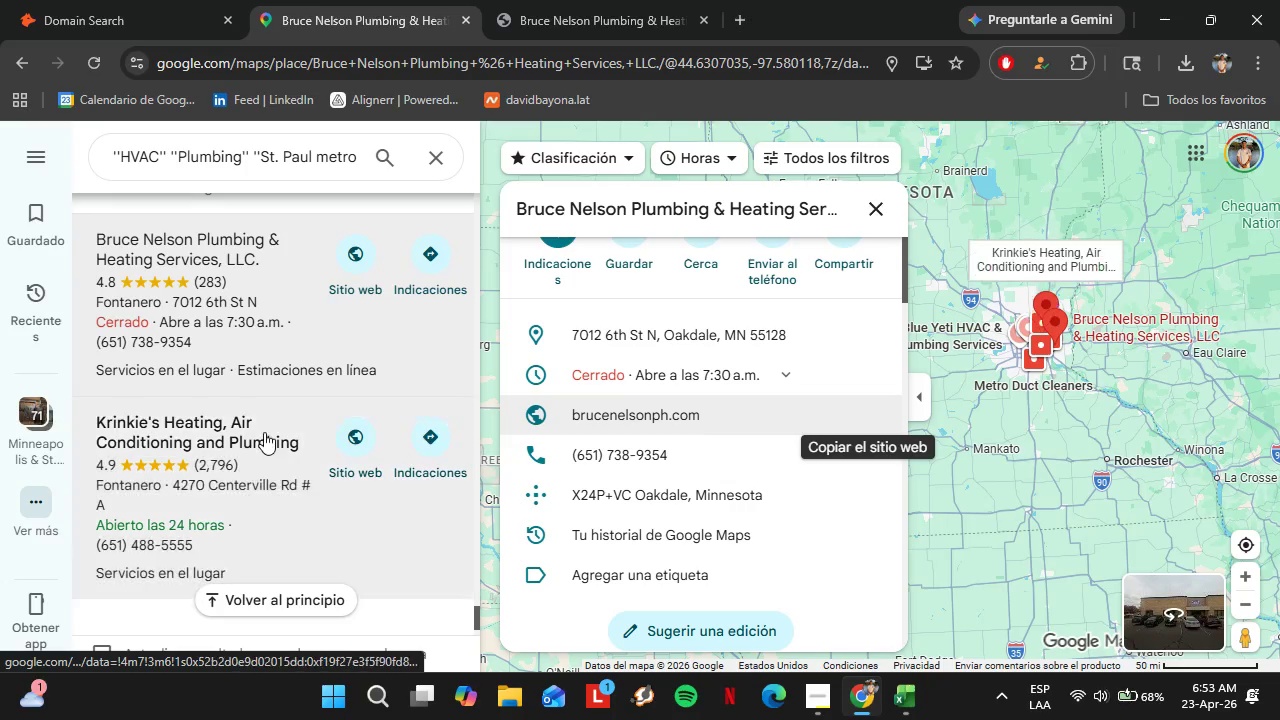 
left_click([264, 432])
 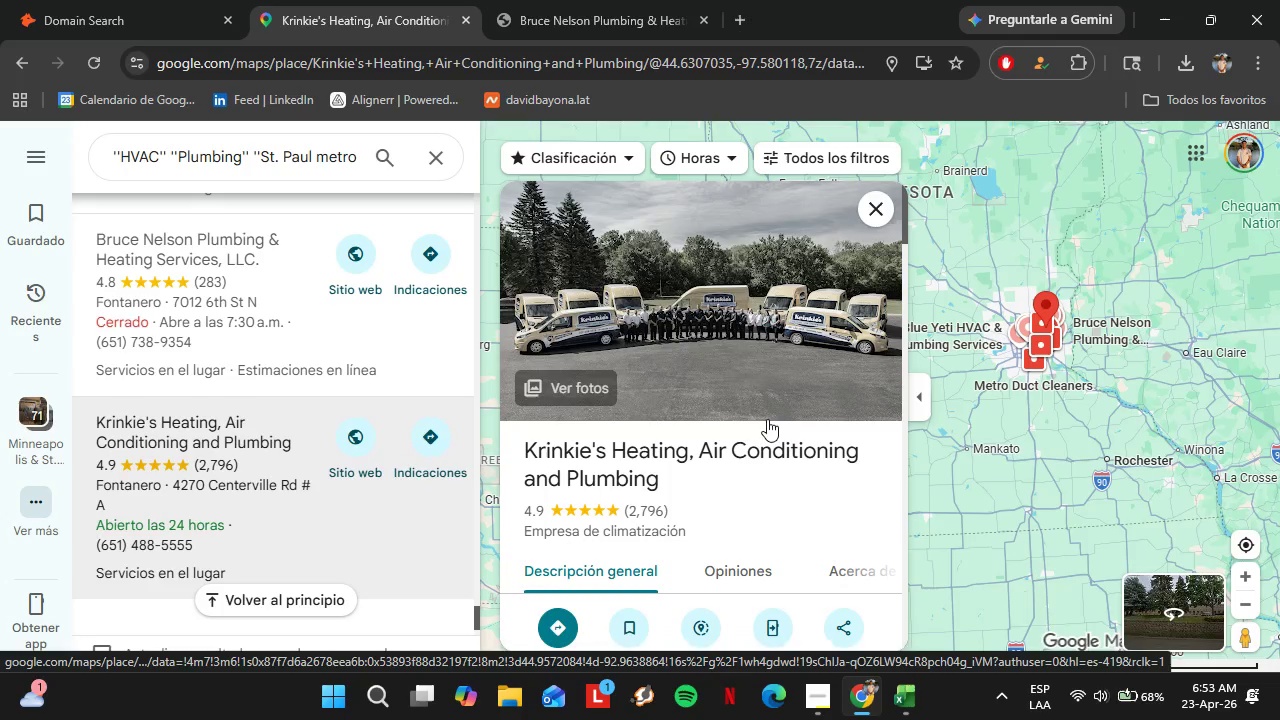 
scroll: coordinate [761, 433], scroll_direction: down, amount: 4.0
 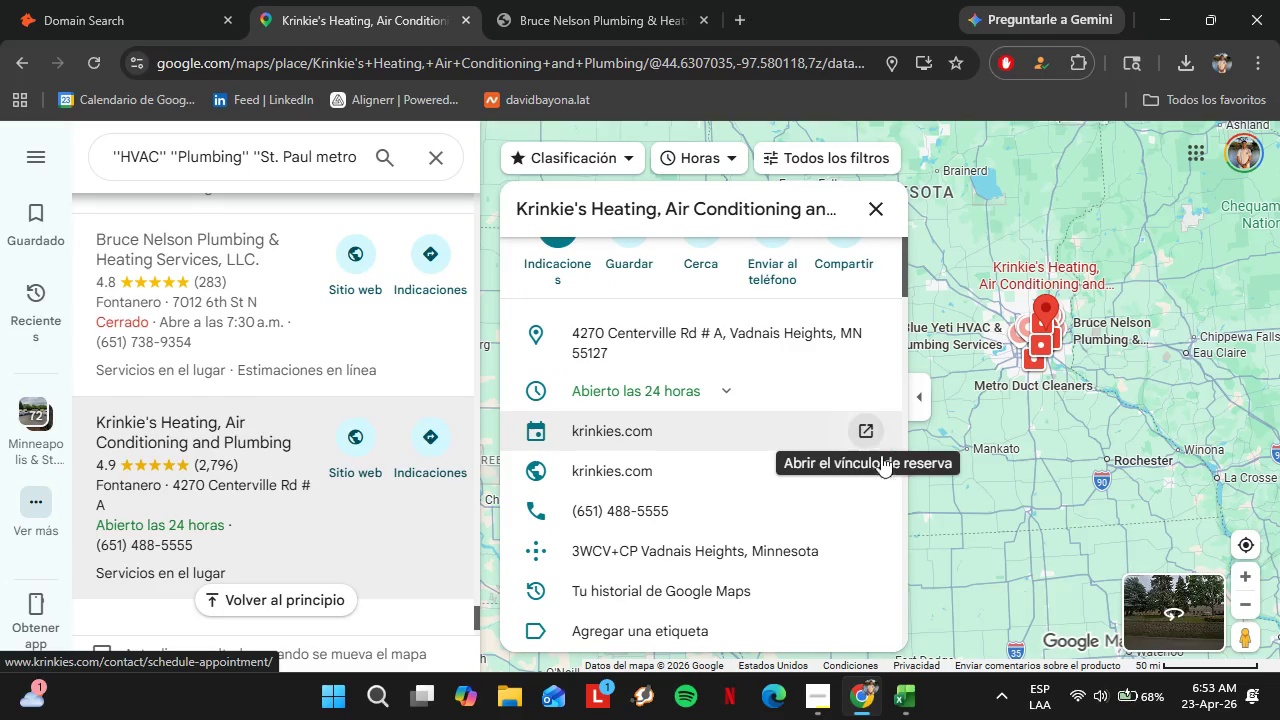 
left_click([868, 474])
 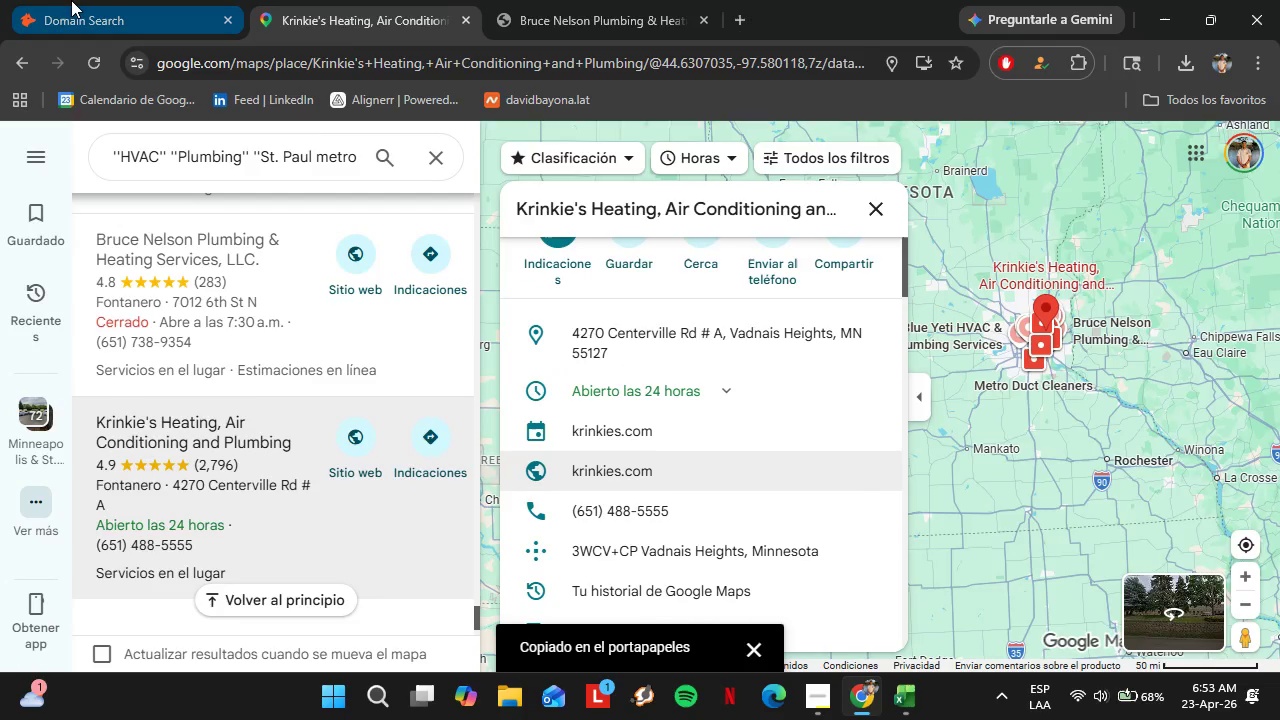 
left_click([71, 0])
 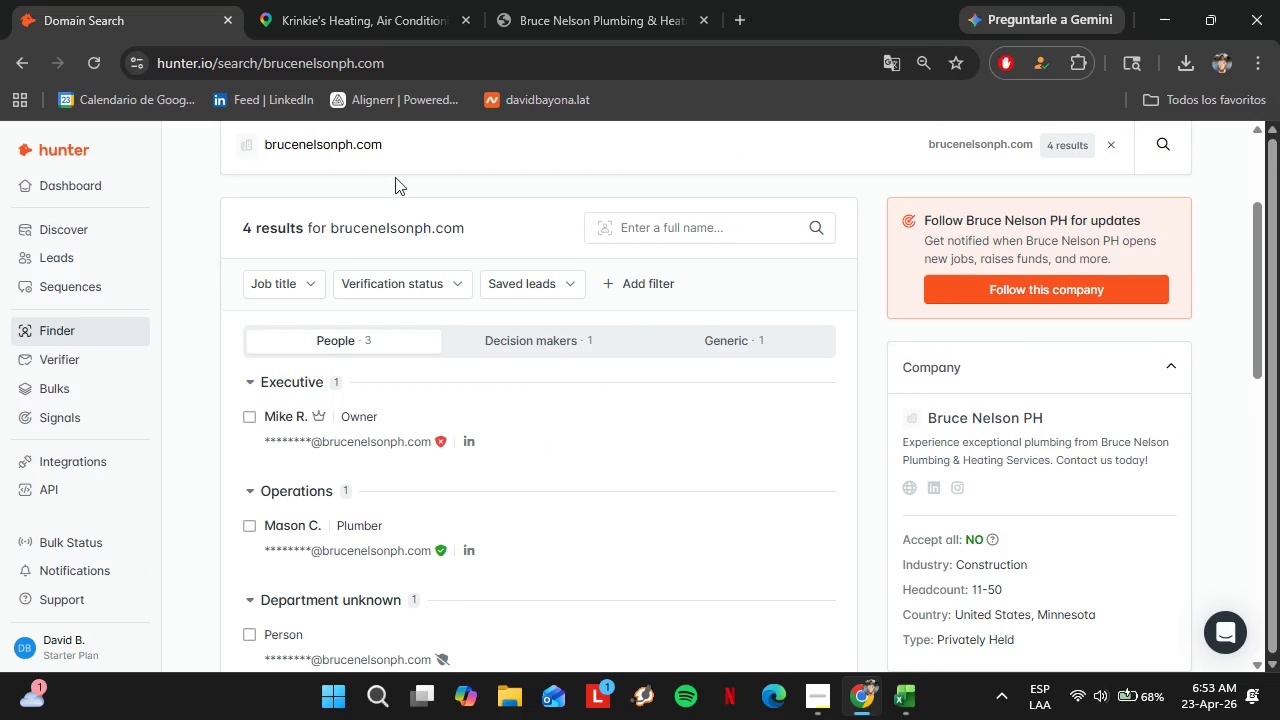 
left_click_drag(start_coordinate=[395, 166], to_coordinate=[229, 166])
 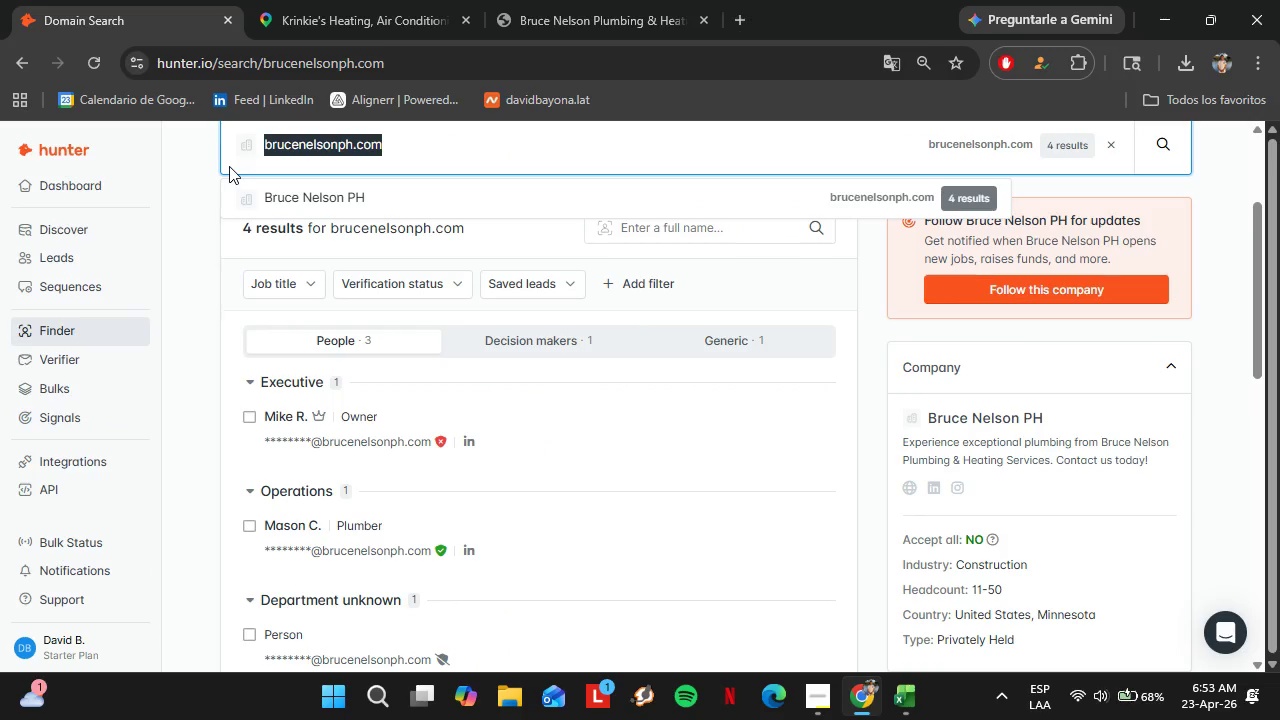 
key(Control+V)
 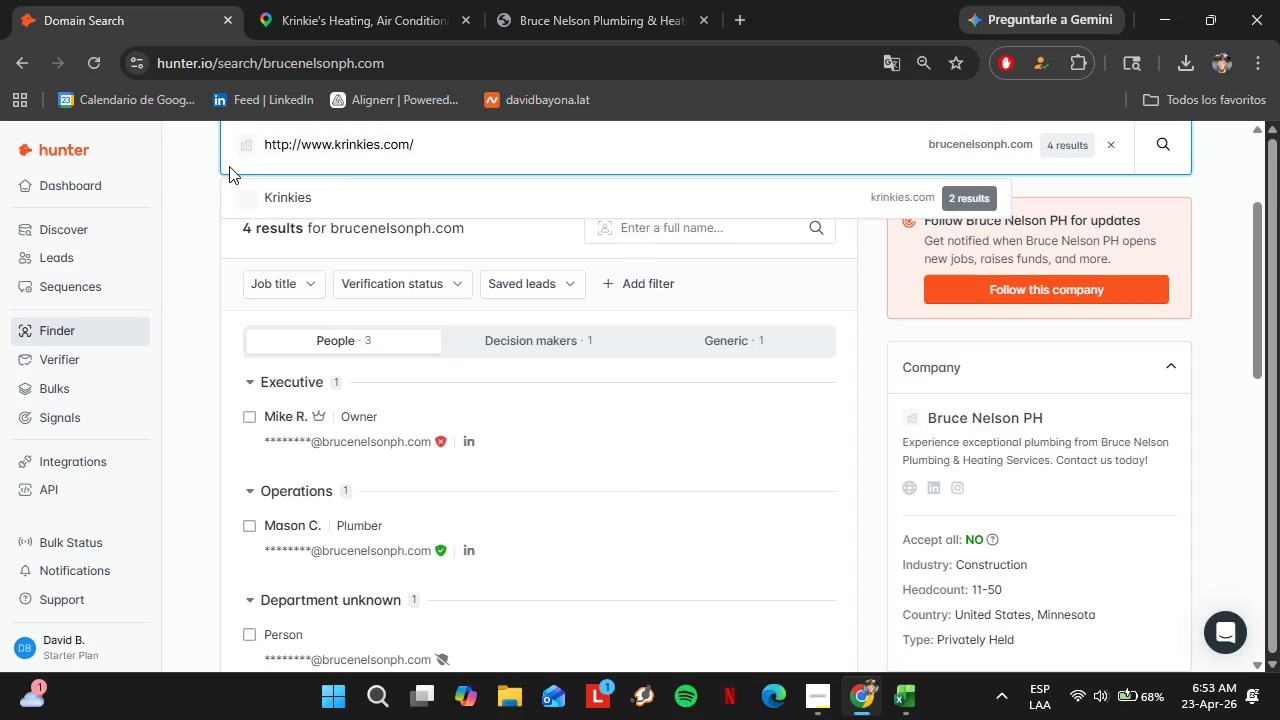 
key(Enter)
 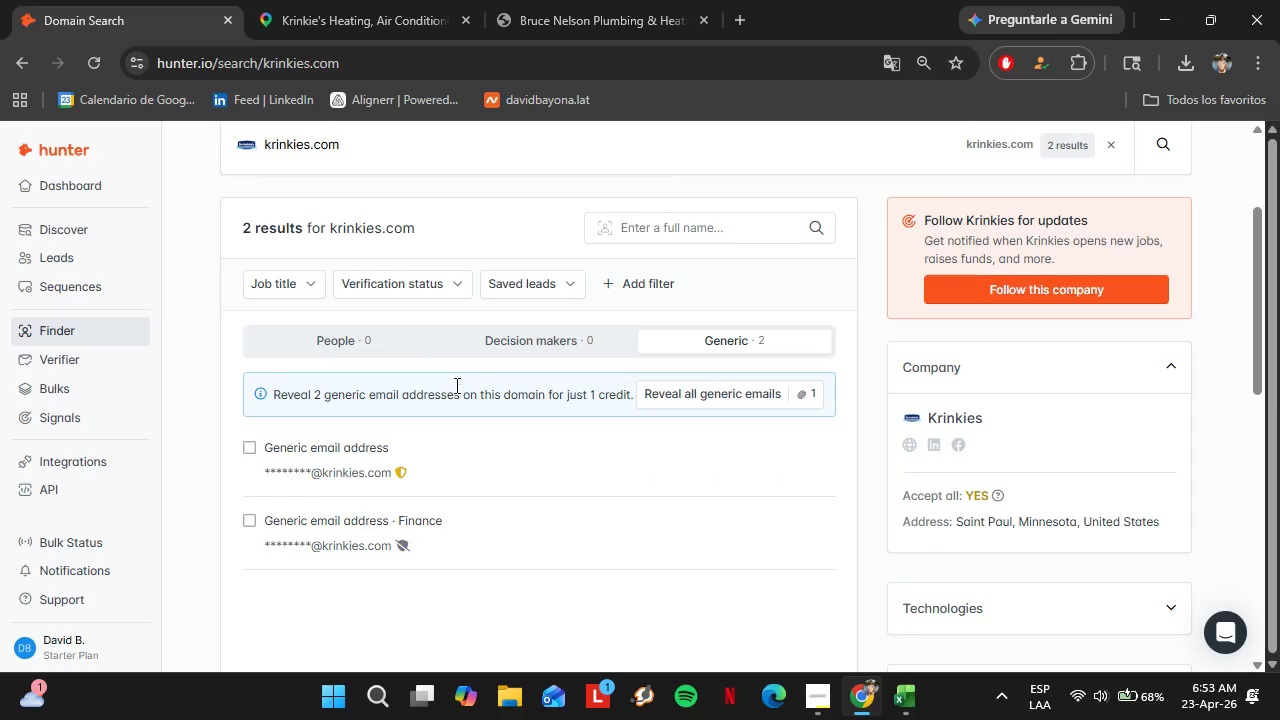 
left_click([393, 0])
 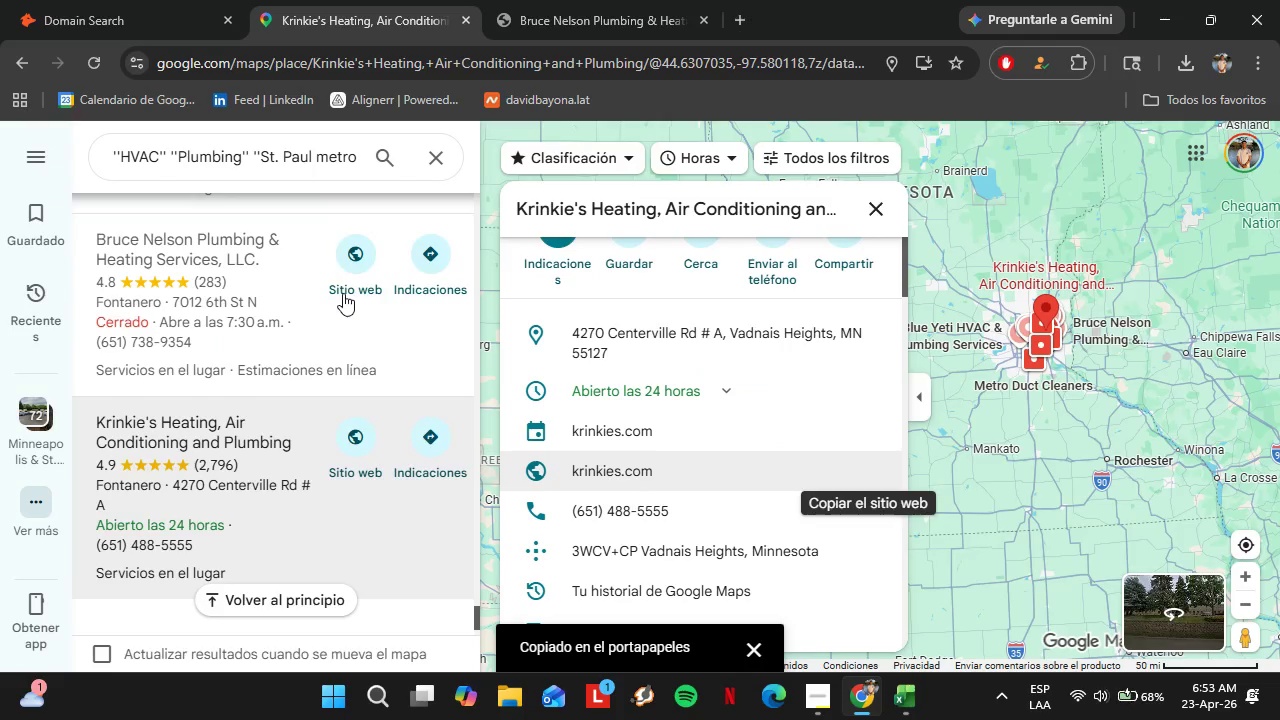 
scroll: coordinate [215, 324], scroll_direction: down, amount: 4.0
 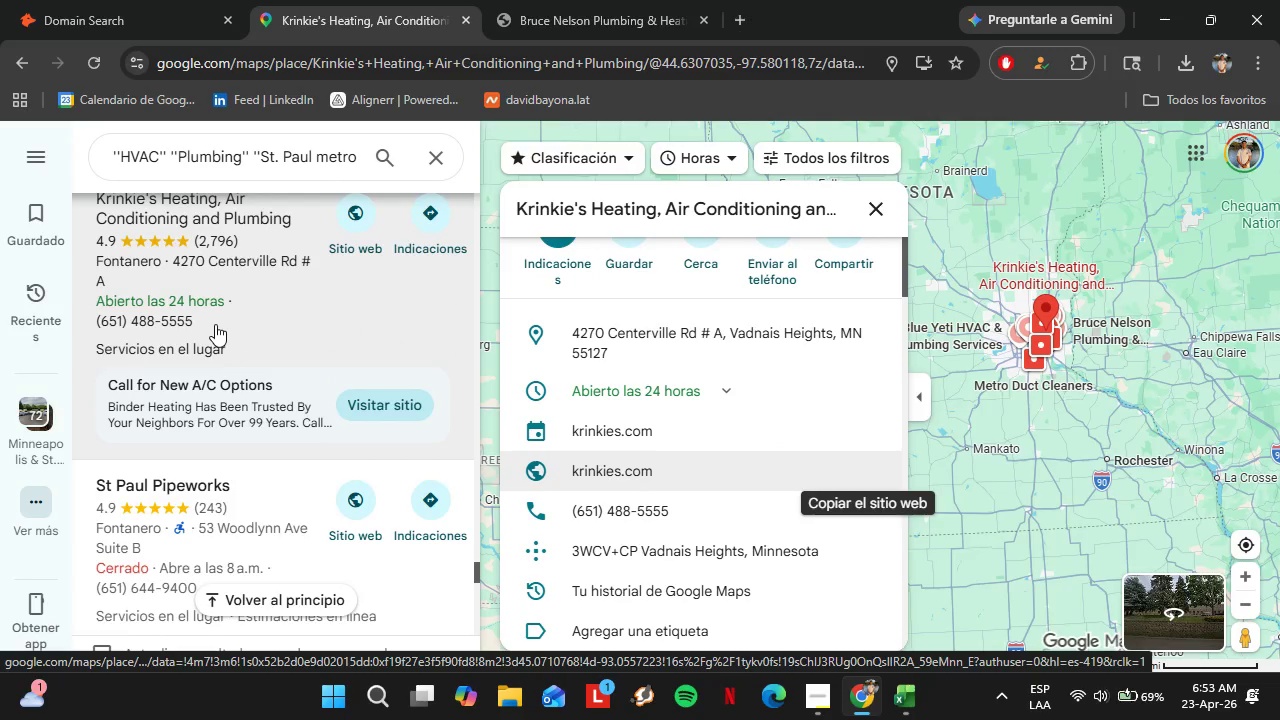 
left_click([220, 518])
 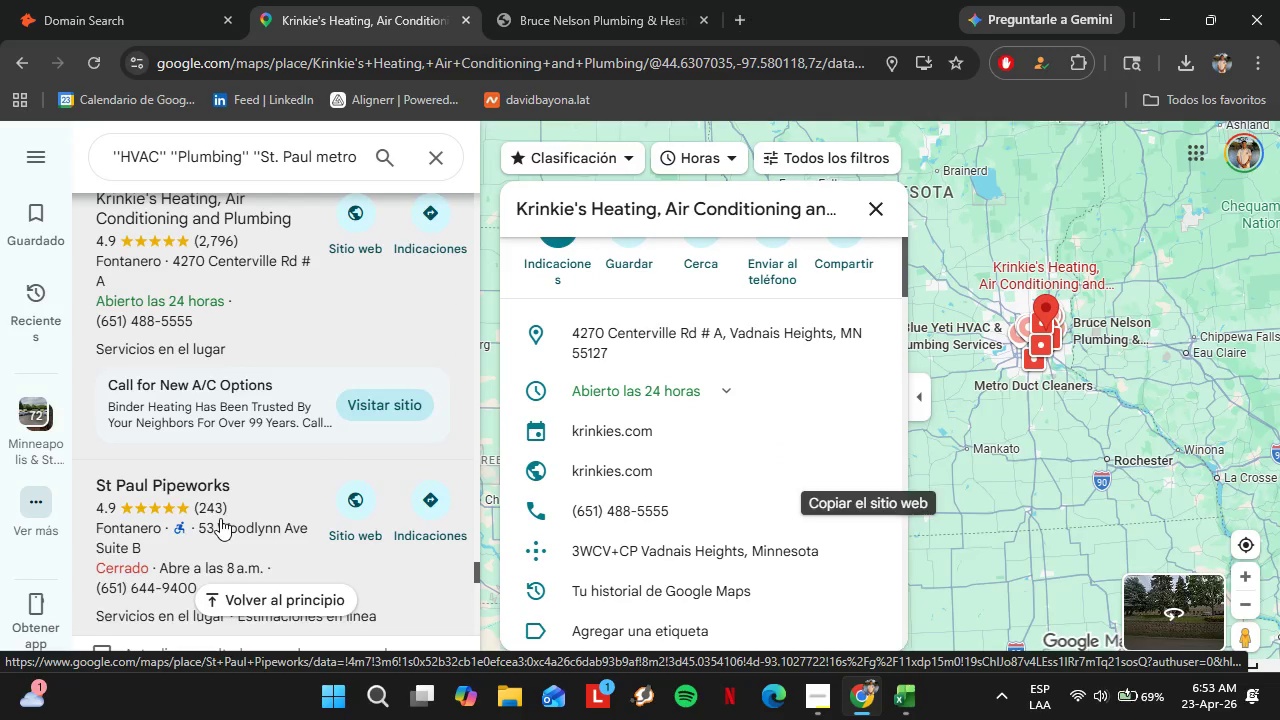 
scroll: coordinate [225, 380], scroll_direction: down, amount: 2.0
 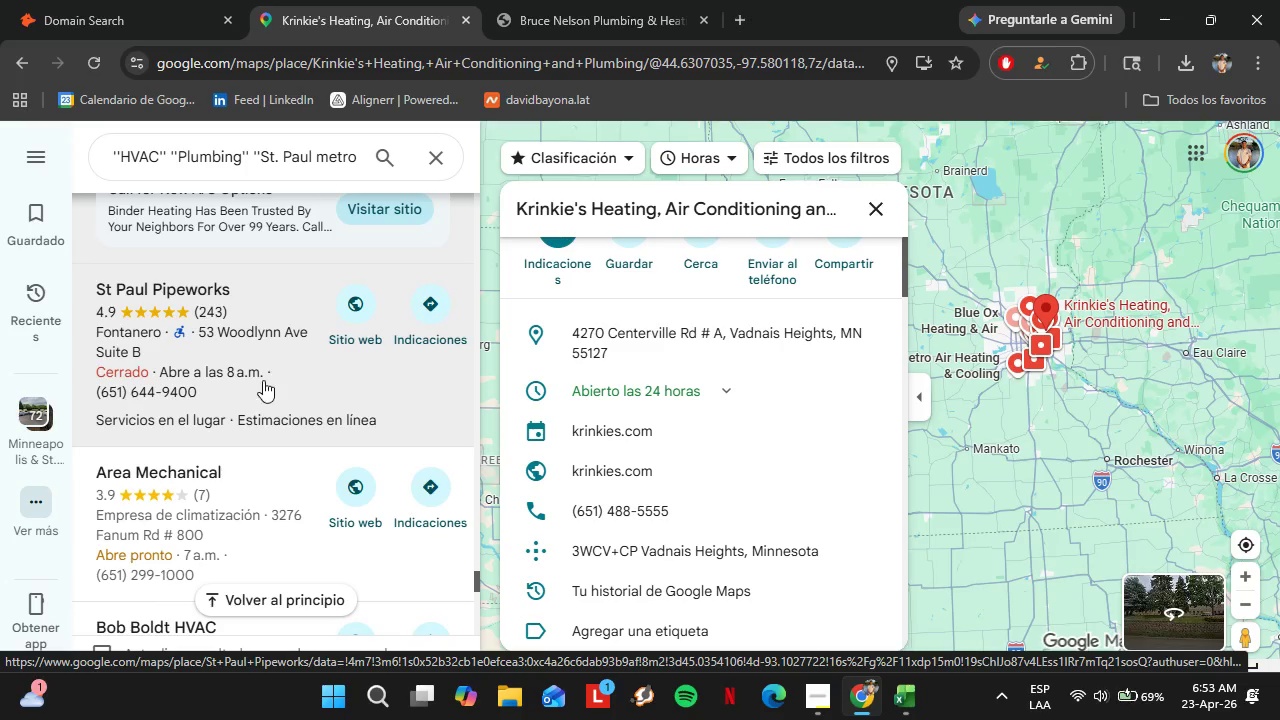 
left_click([236, 306])
 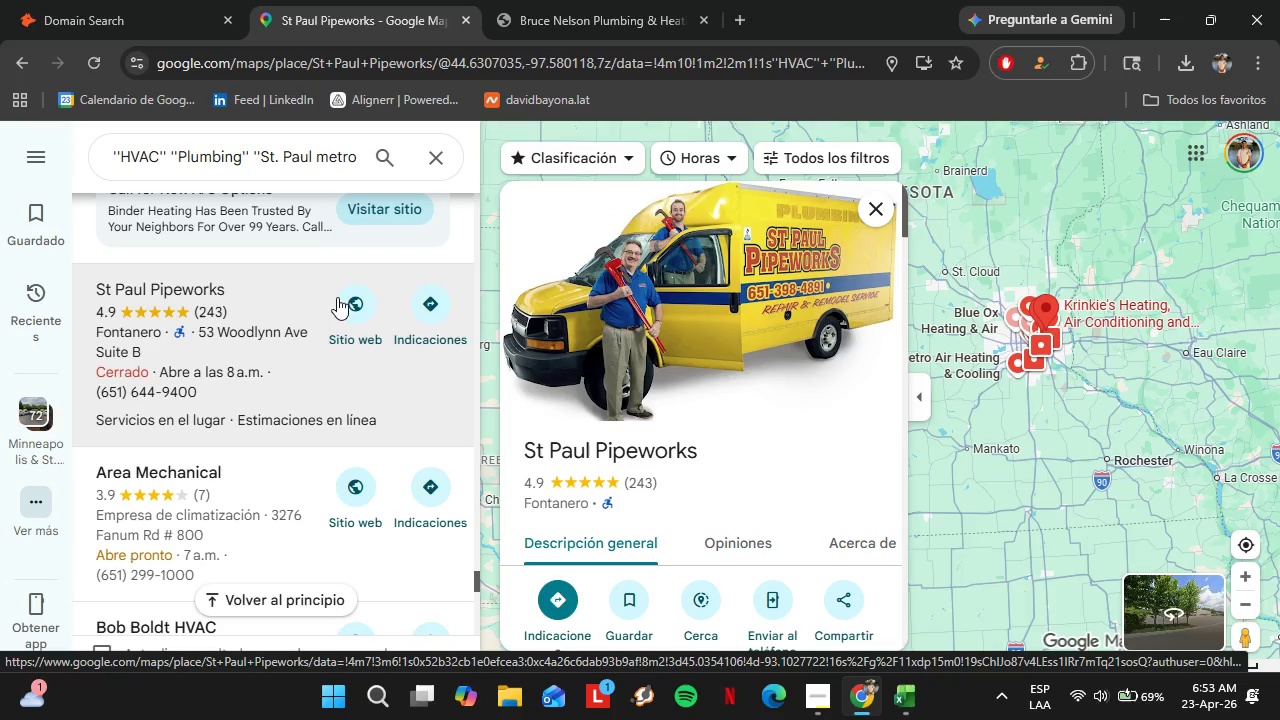 
scroll: coordinate [681, 414], scroll_direction: down, amount: 2.0
 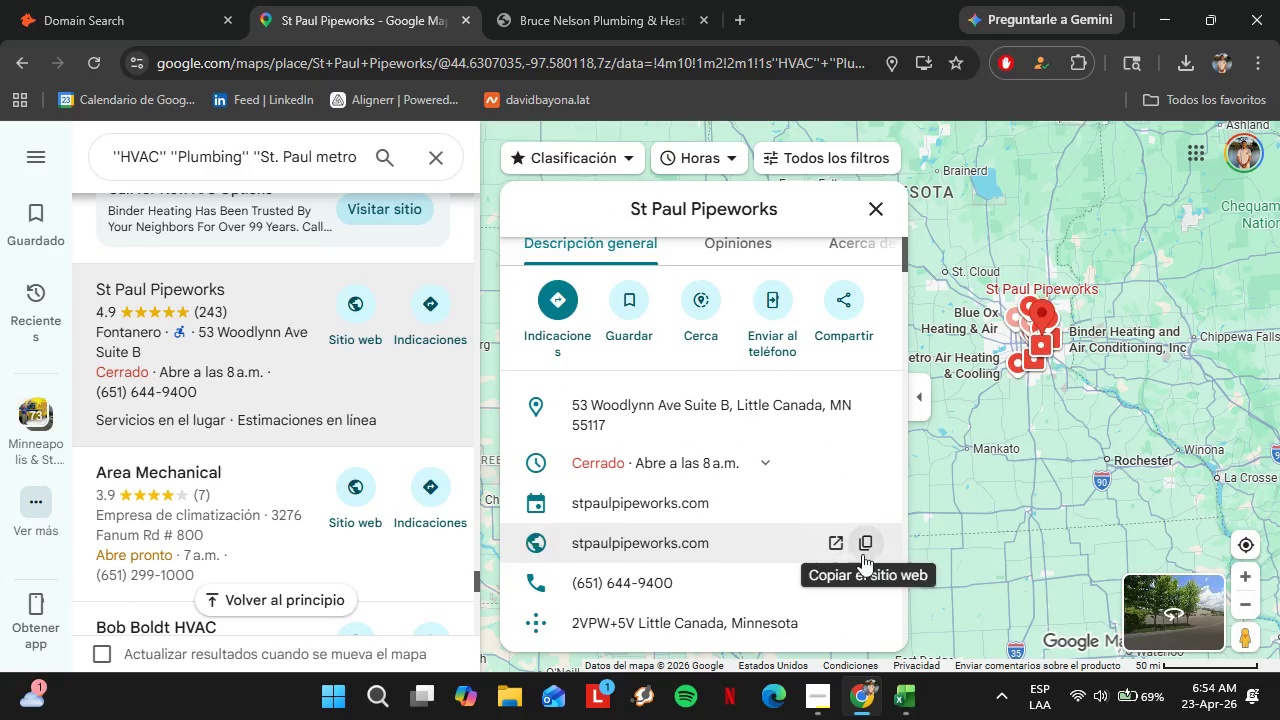 
left_click([867, 539])
 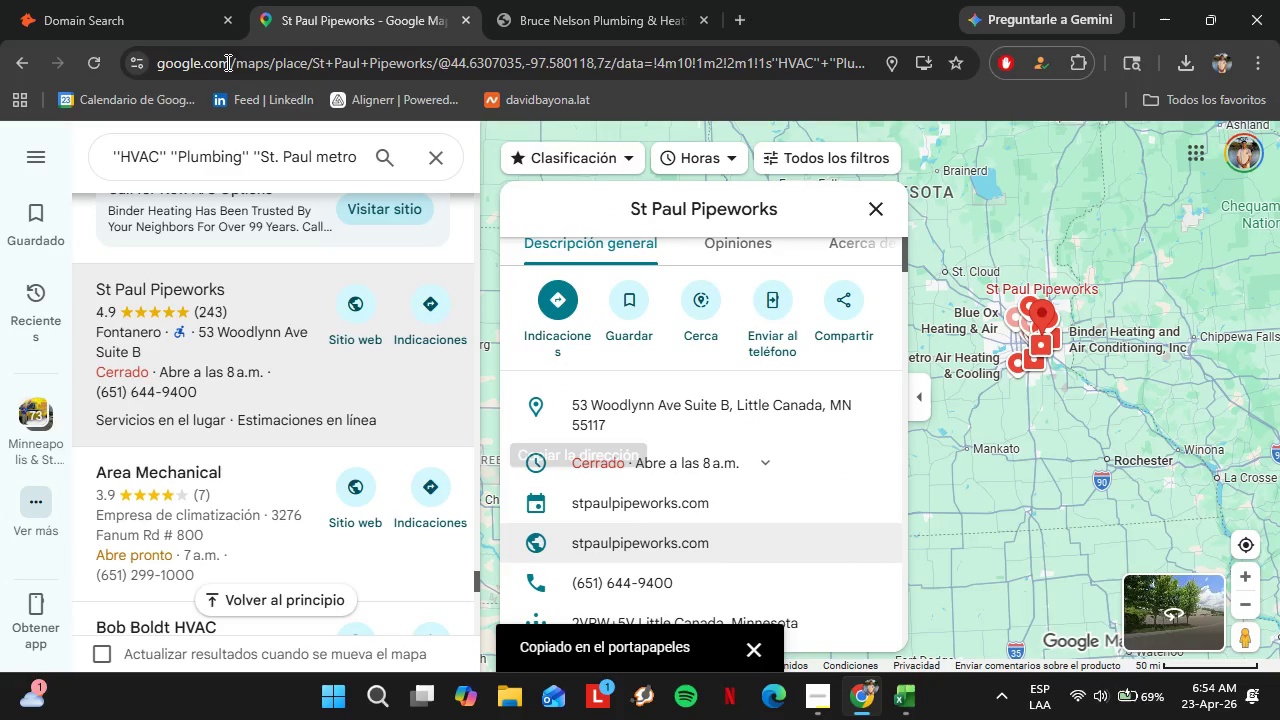 
left_click([158, 0])
 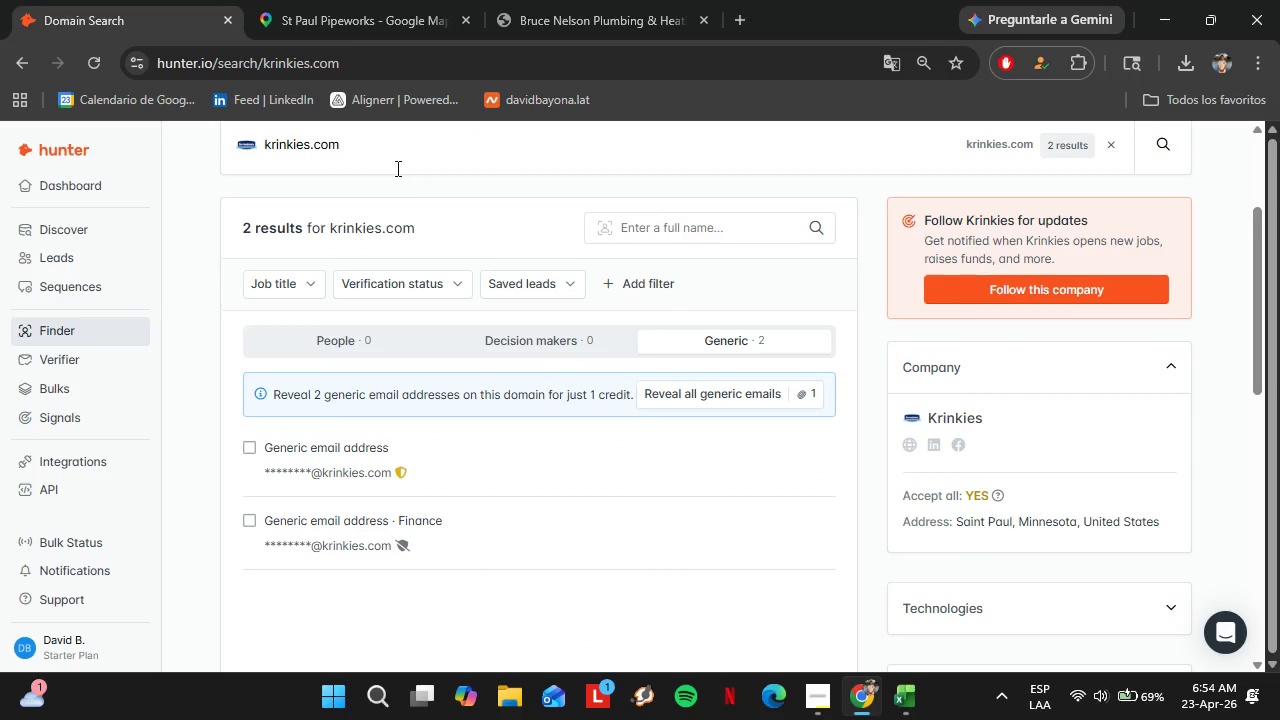 
left_click_drag(start_coordinate=[380, 150], to_coordinate=[160, 141])
 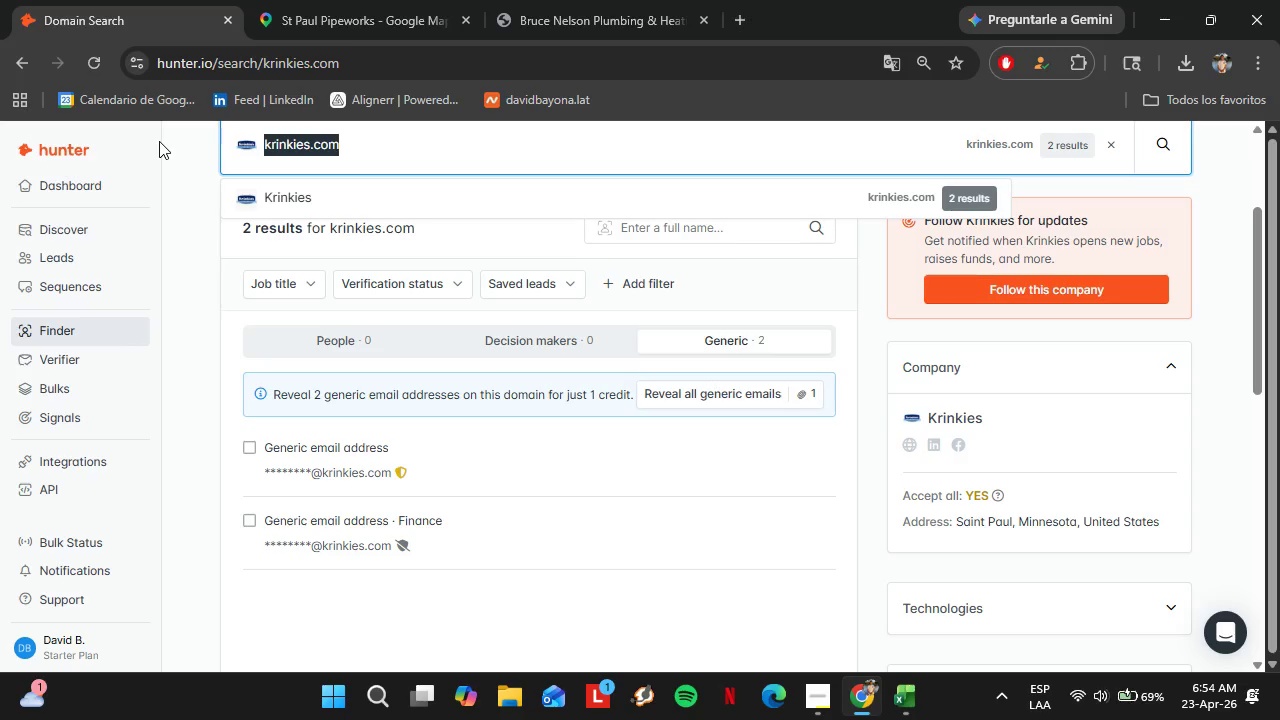 
key(Control+V)
 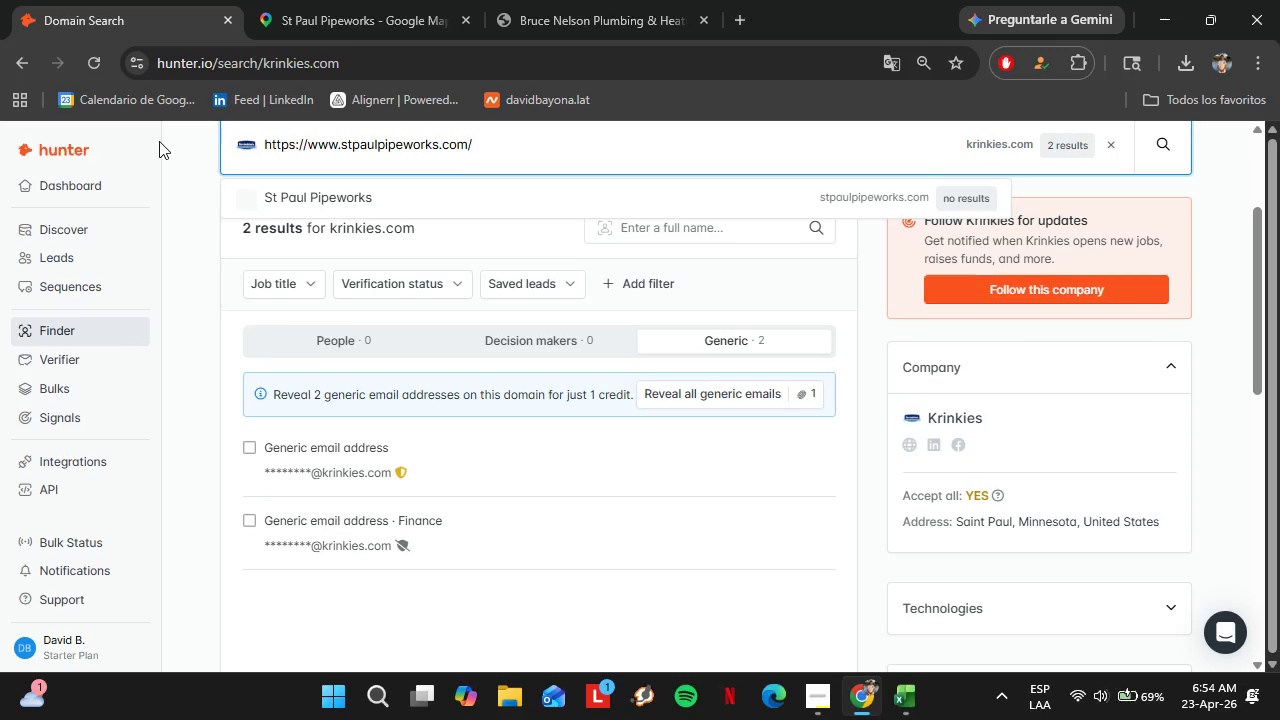 
key(Enter)
 